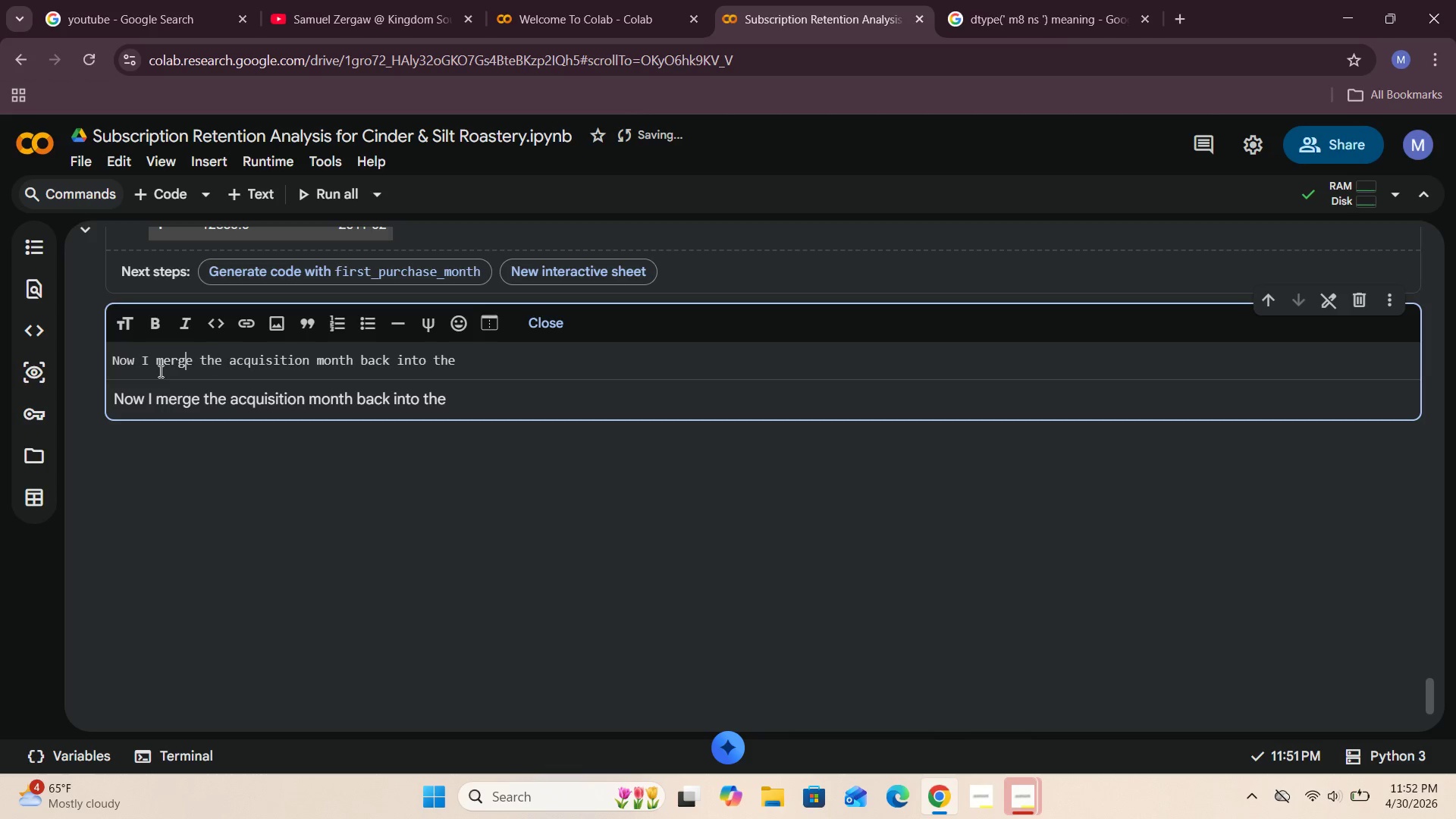 
key(ArrowLeft)
 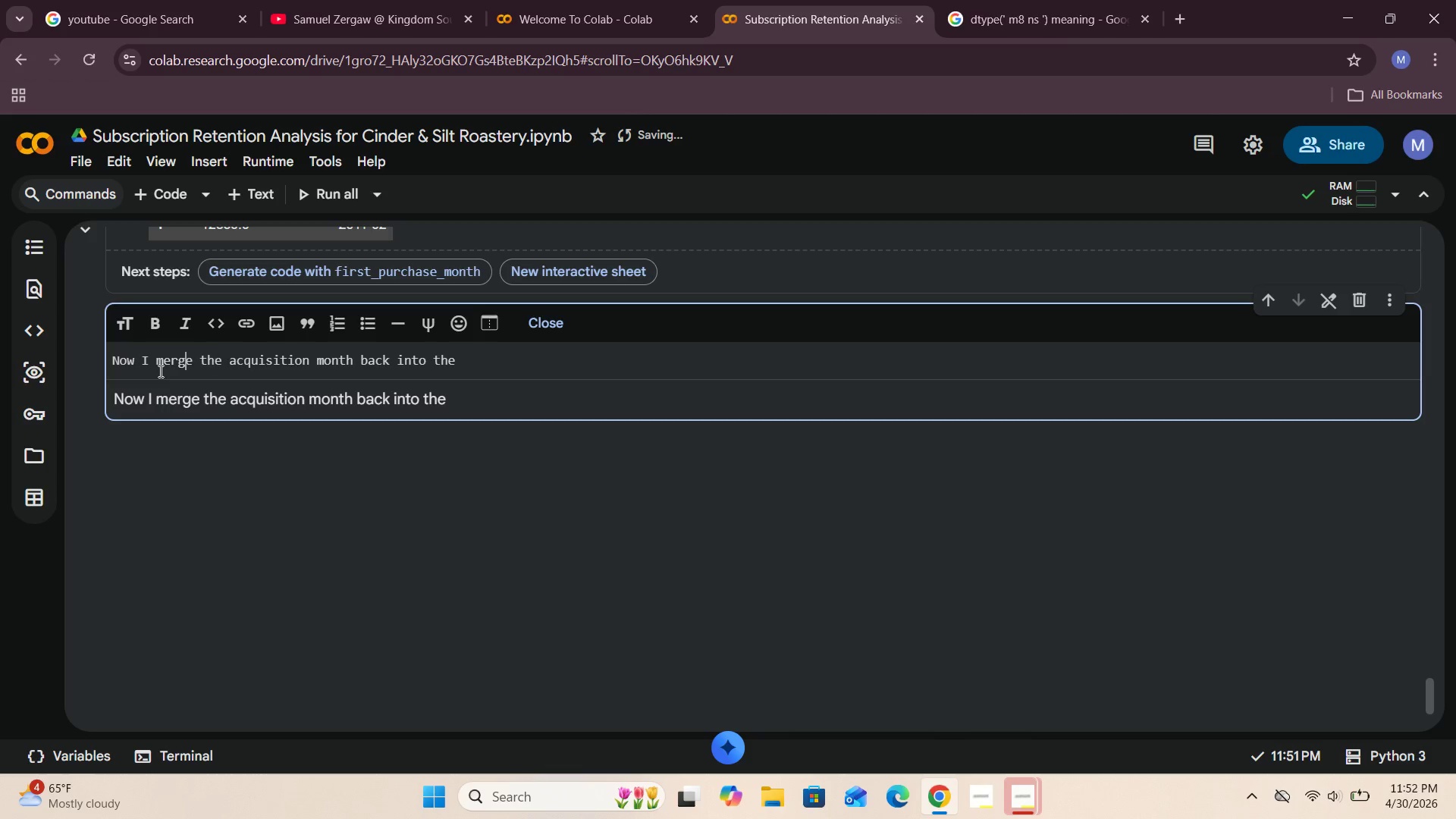 
key(ArrowLeft)
 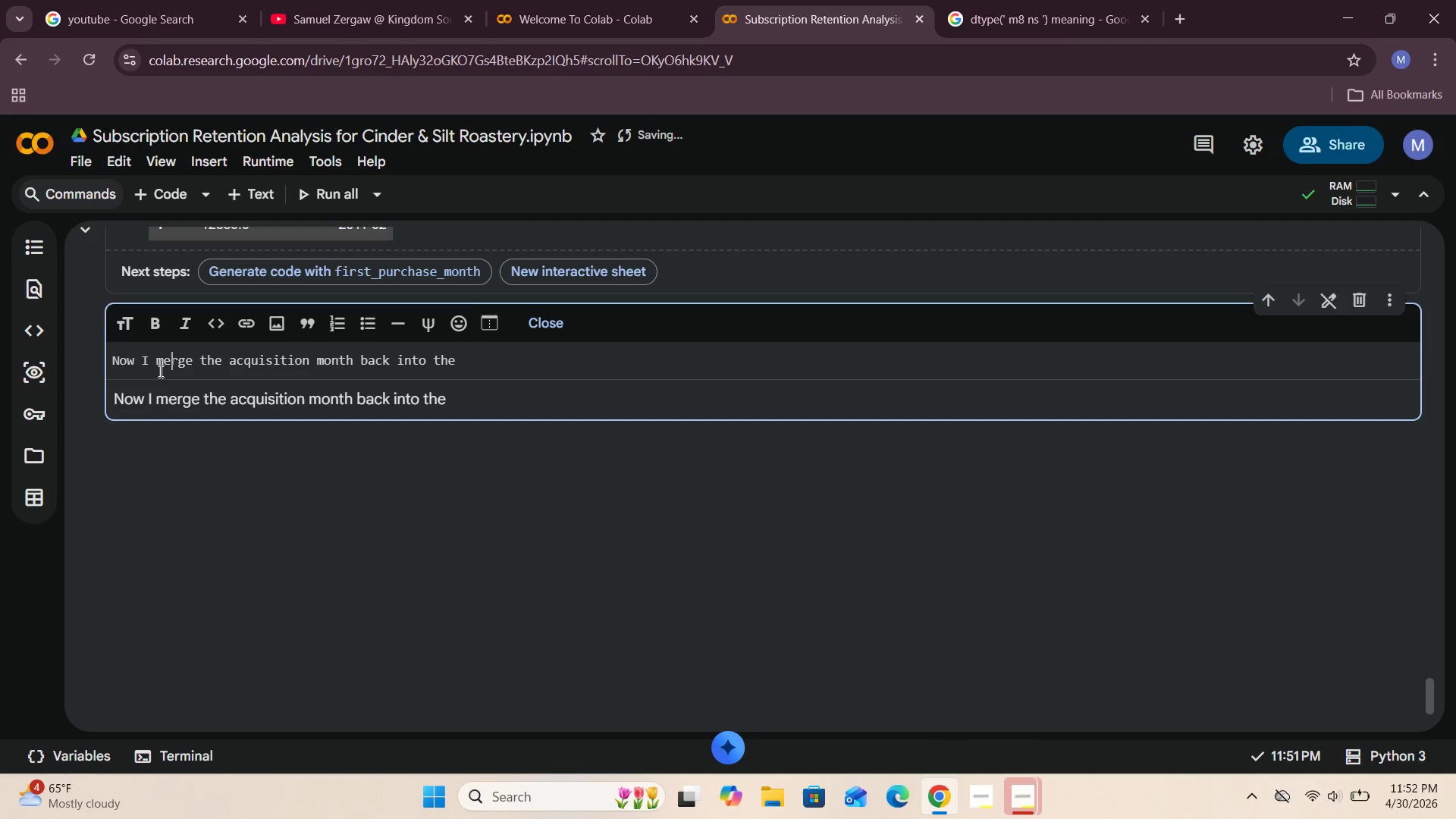 
key(ArrowLeft)
 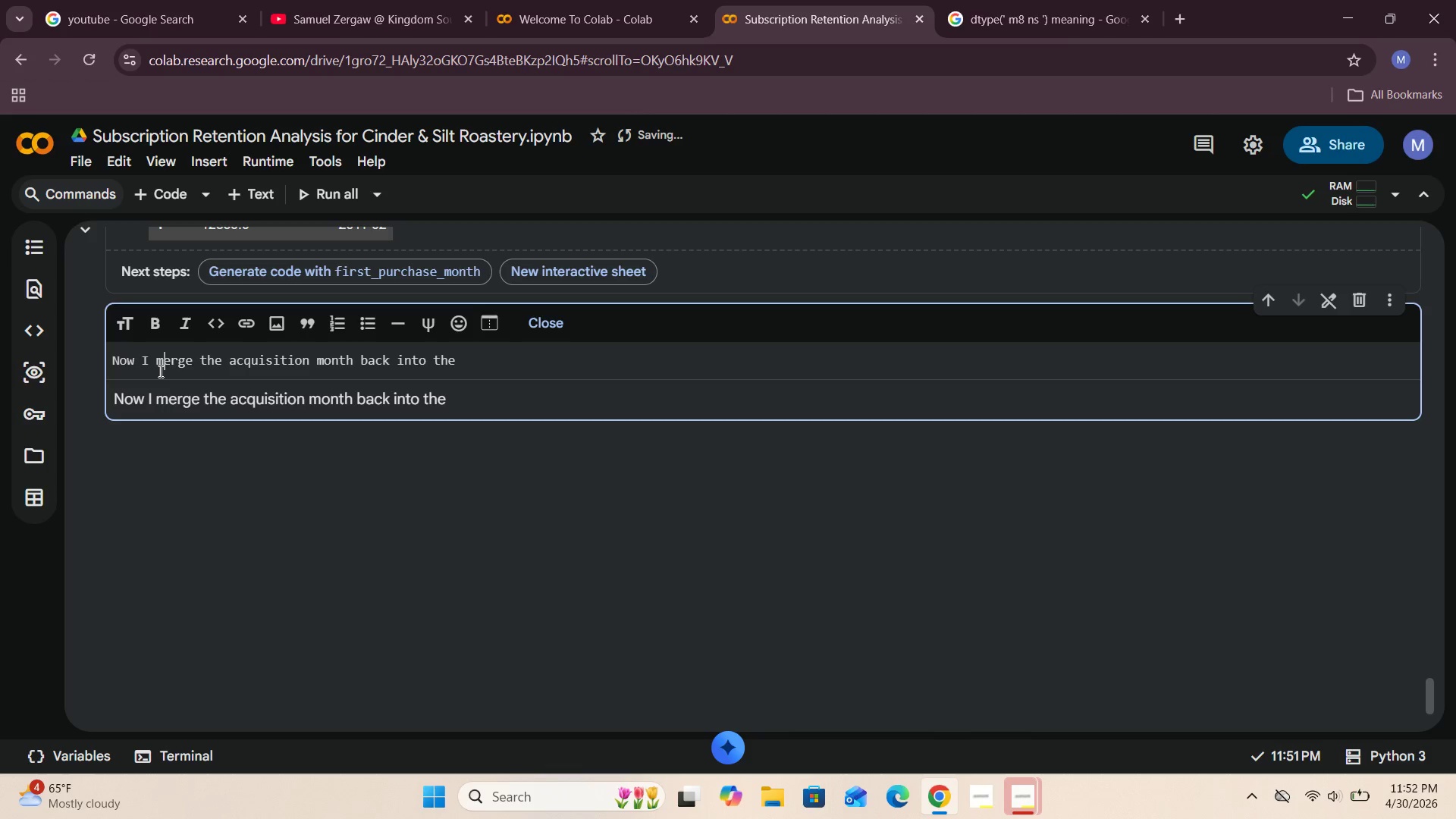 
key(ArrowLeft)
 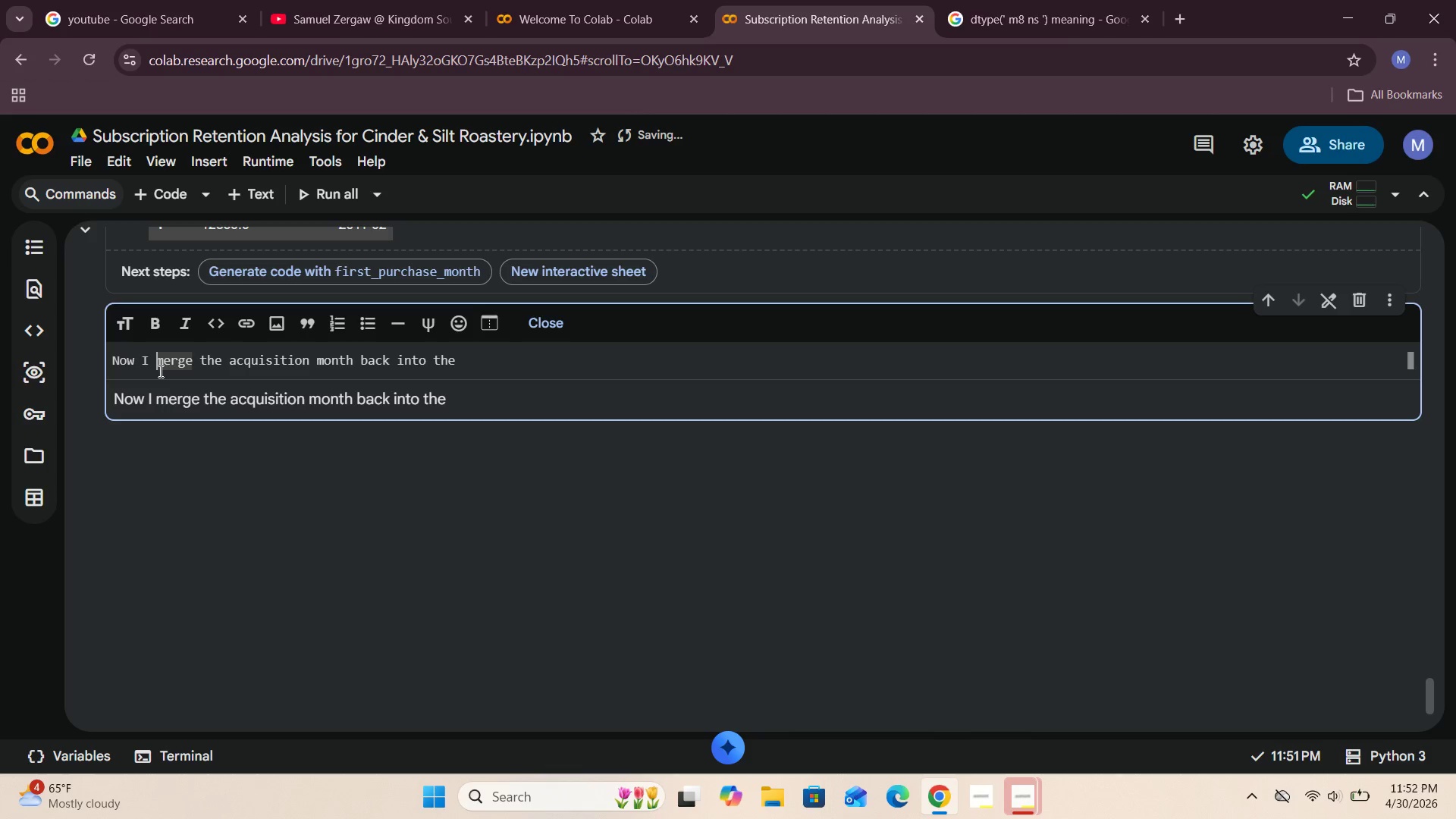 
key(ArrowLeft)
 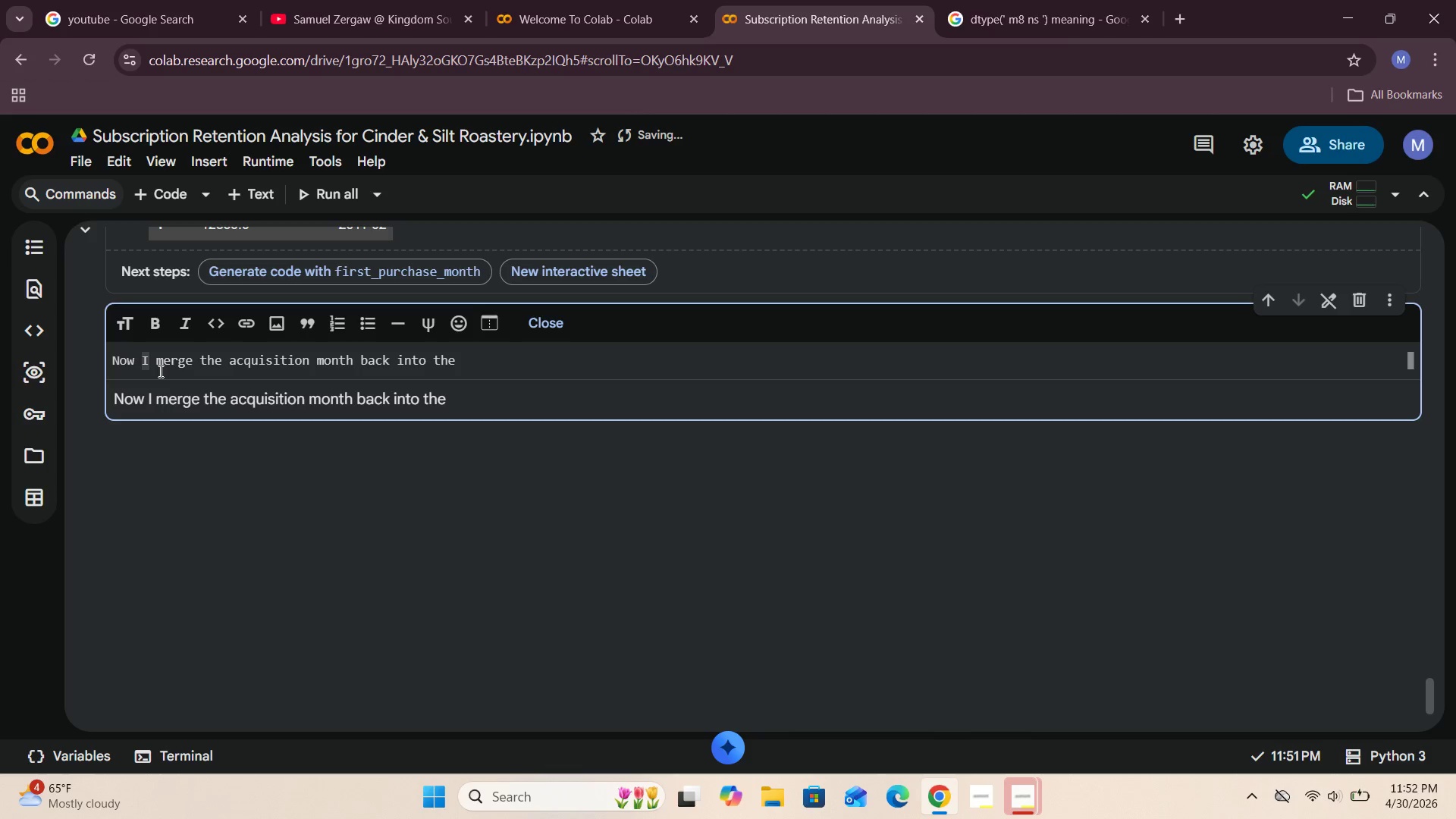 
key(Backspace)
type(we need to )
key(Backspace)
 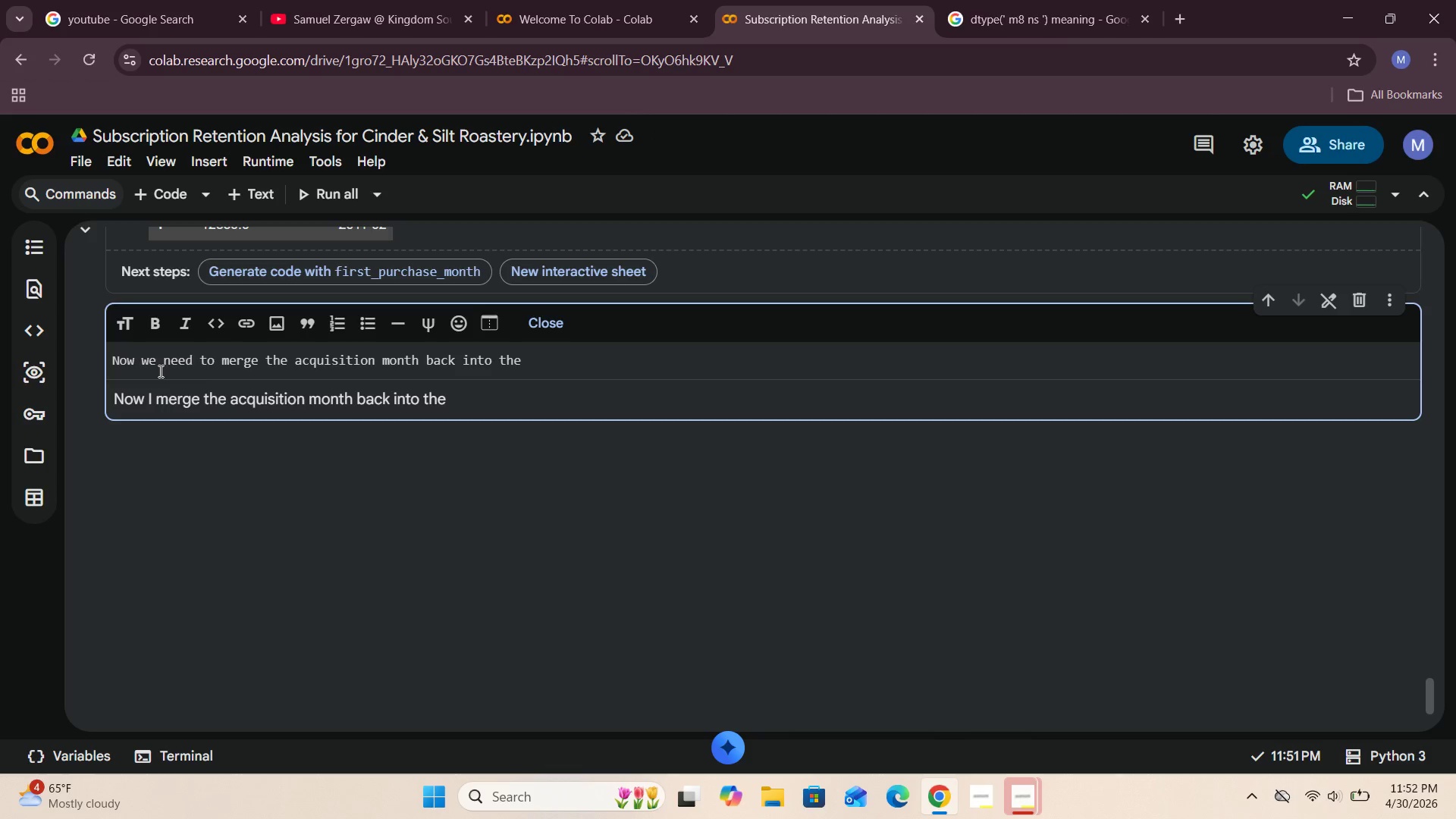 
hold_key(key=ArrowRight, duration=1.52)
 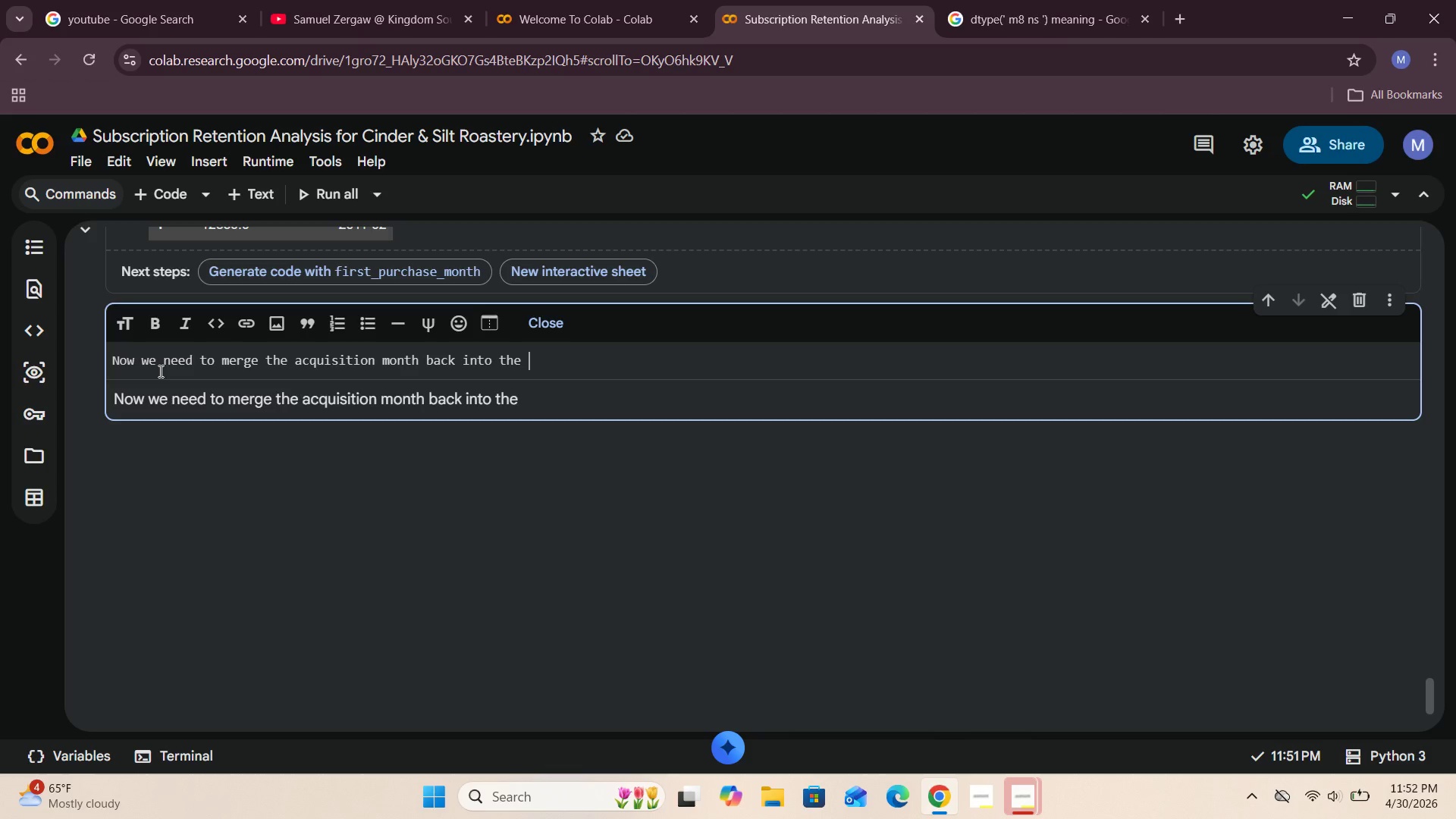 
hold_key(key=ArrowRight, duration=0.33)
 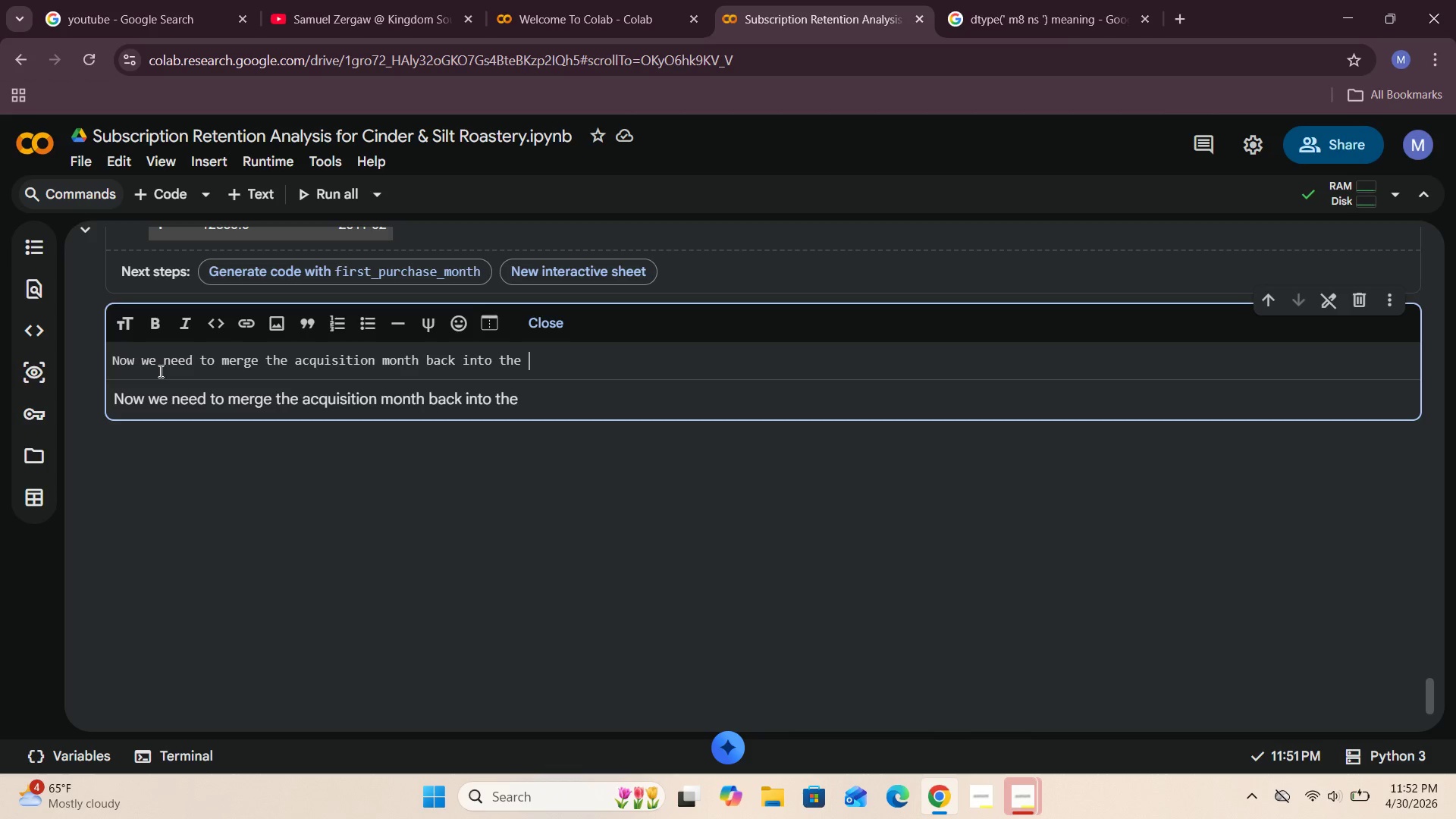 
type(transacr=t)
key(Backspace)
key(Backspace)
key(Backspace)
type(tion-level dataset)
 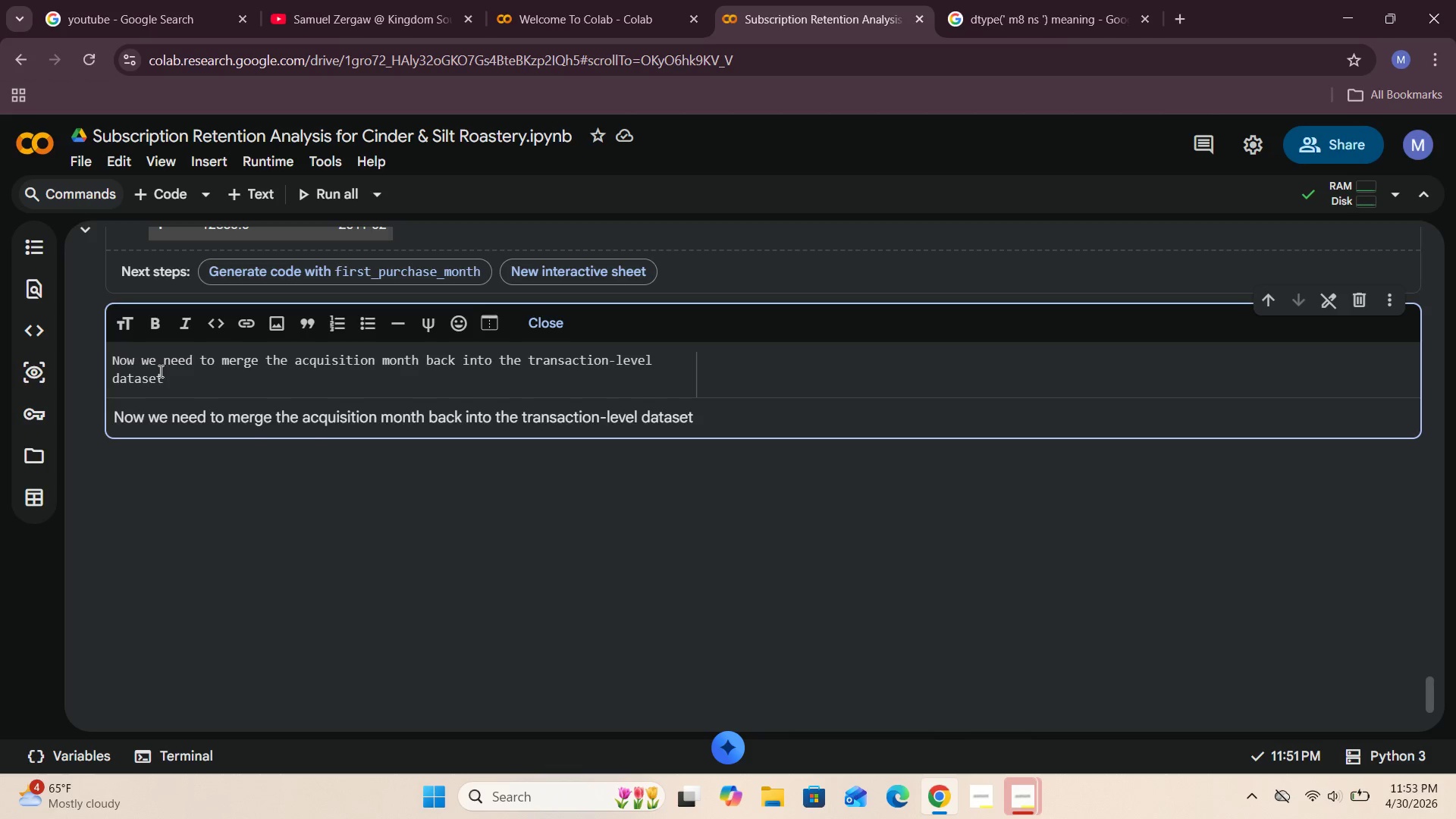 
wait(34.73)
 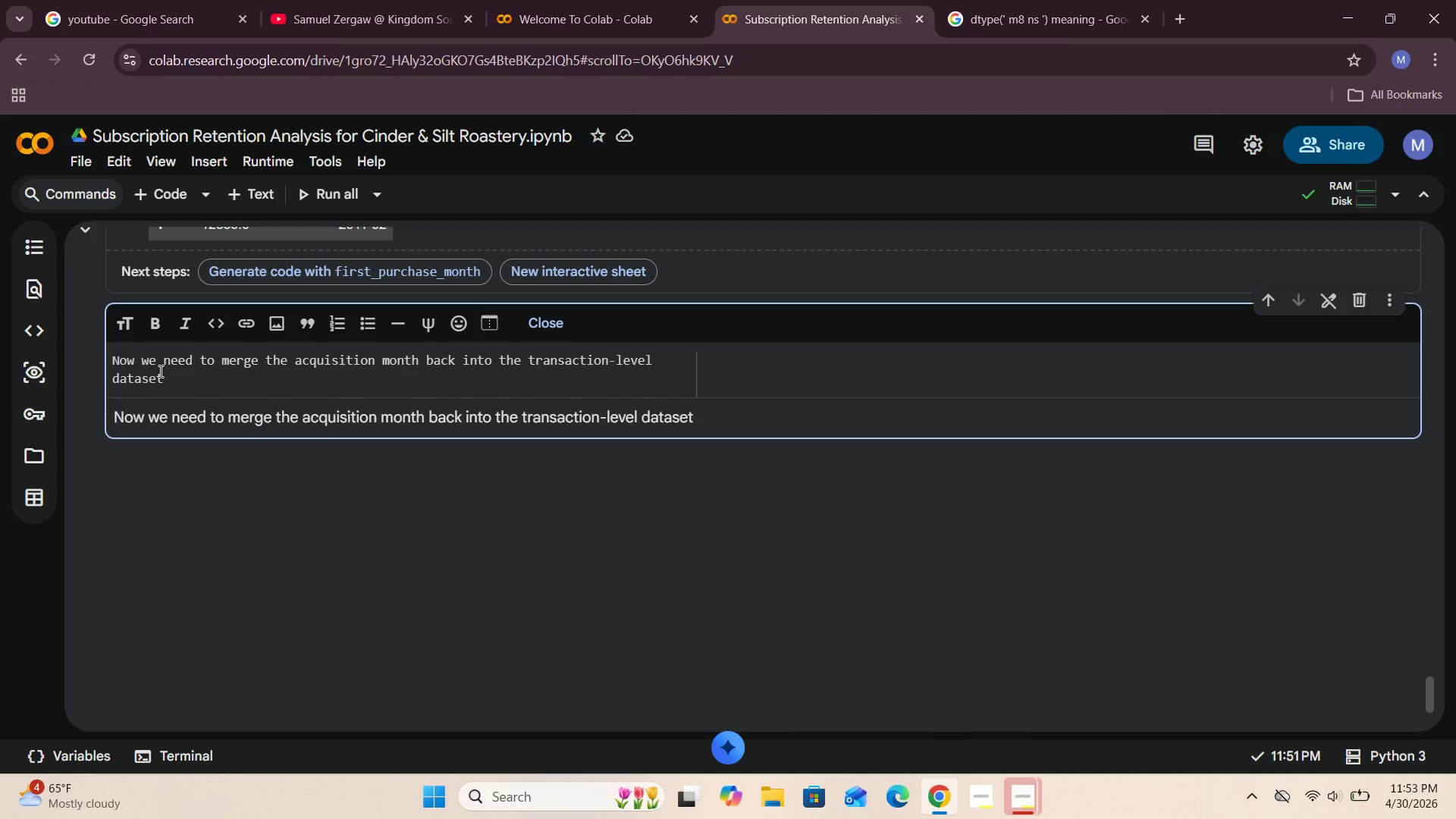 
key(Space)
 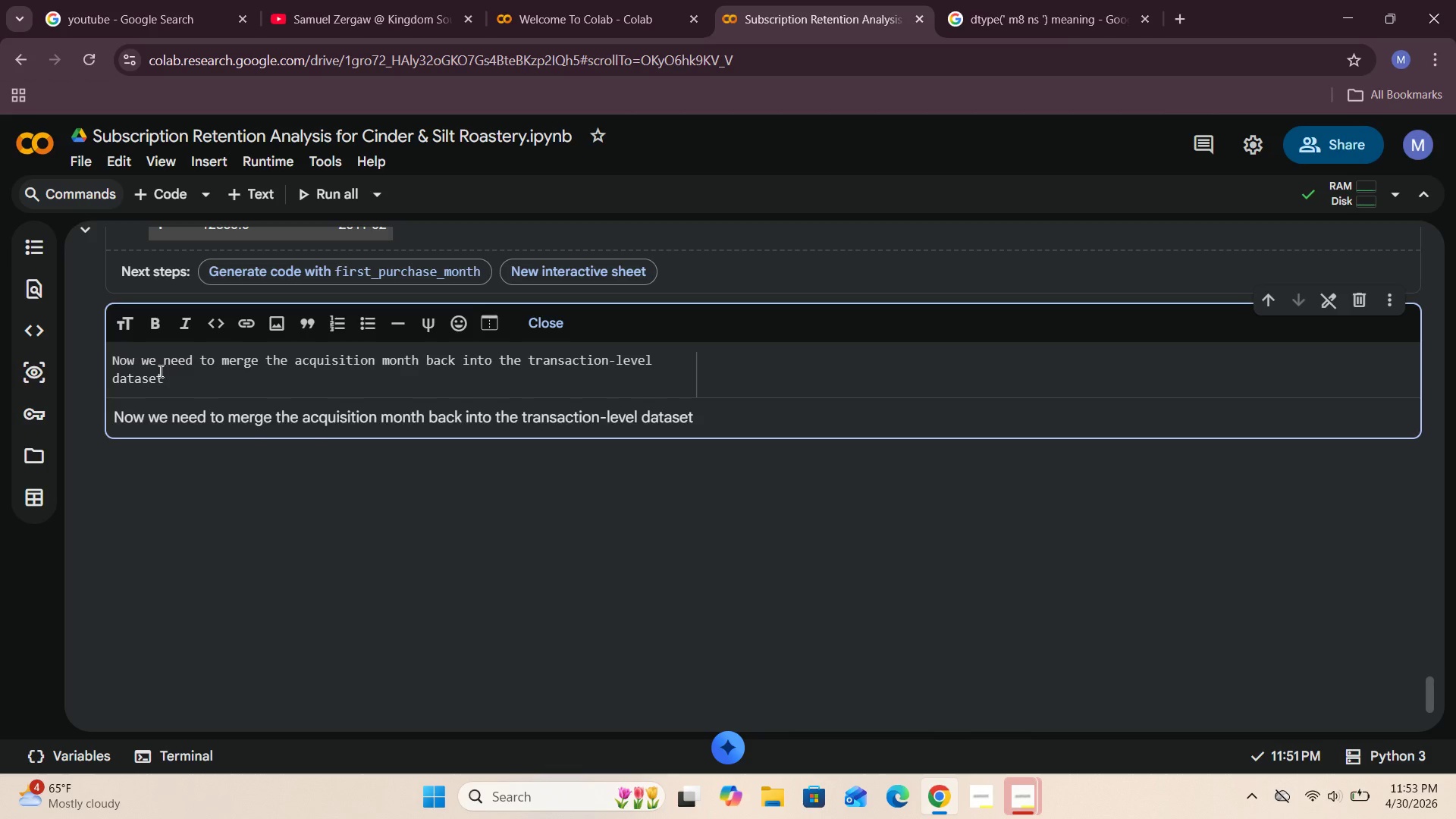 
type(s that each row includes )
 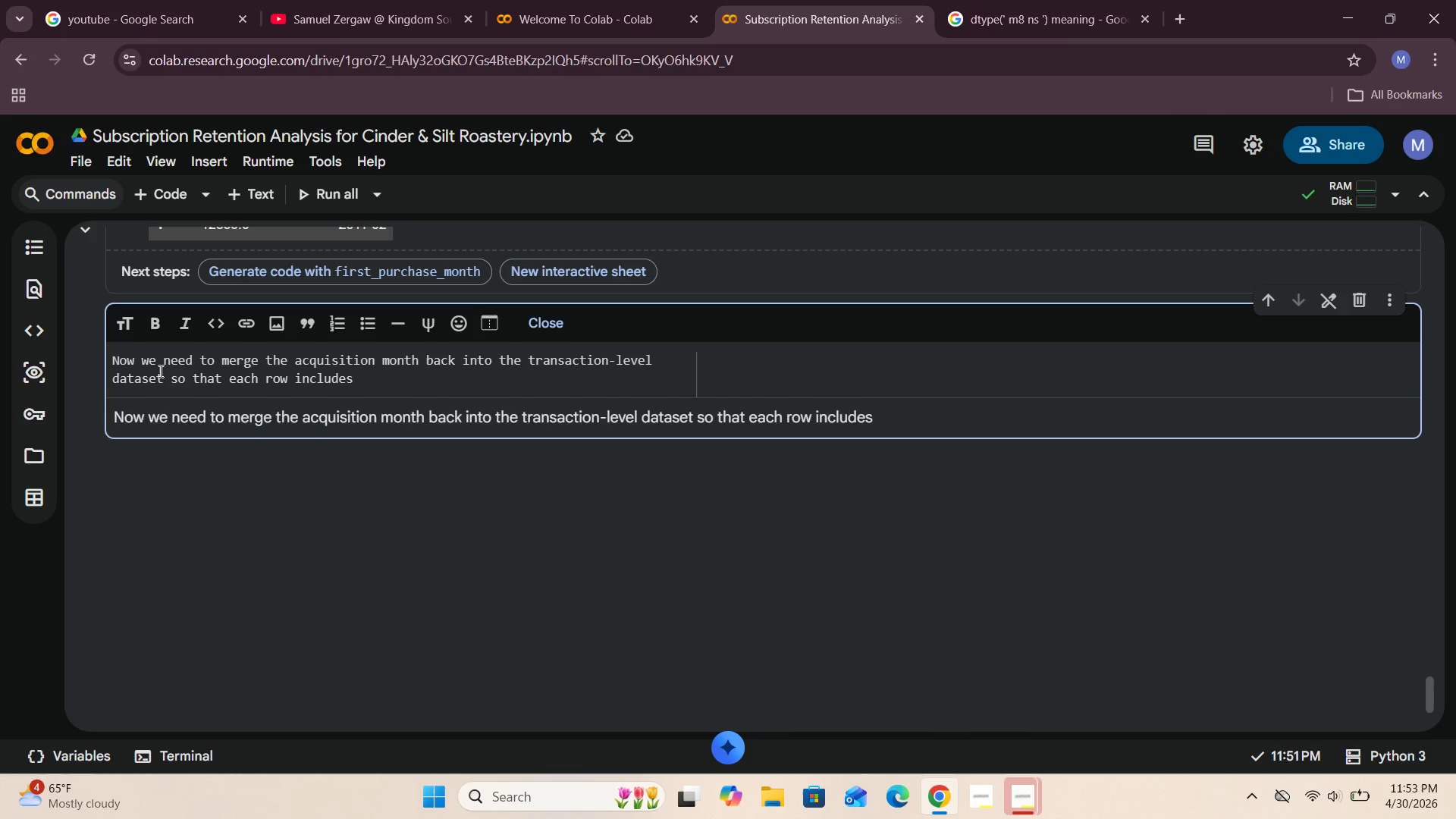 
wait(7.59)
 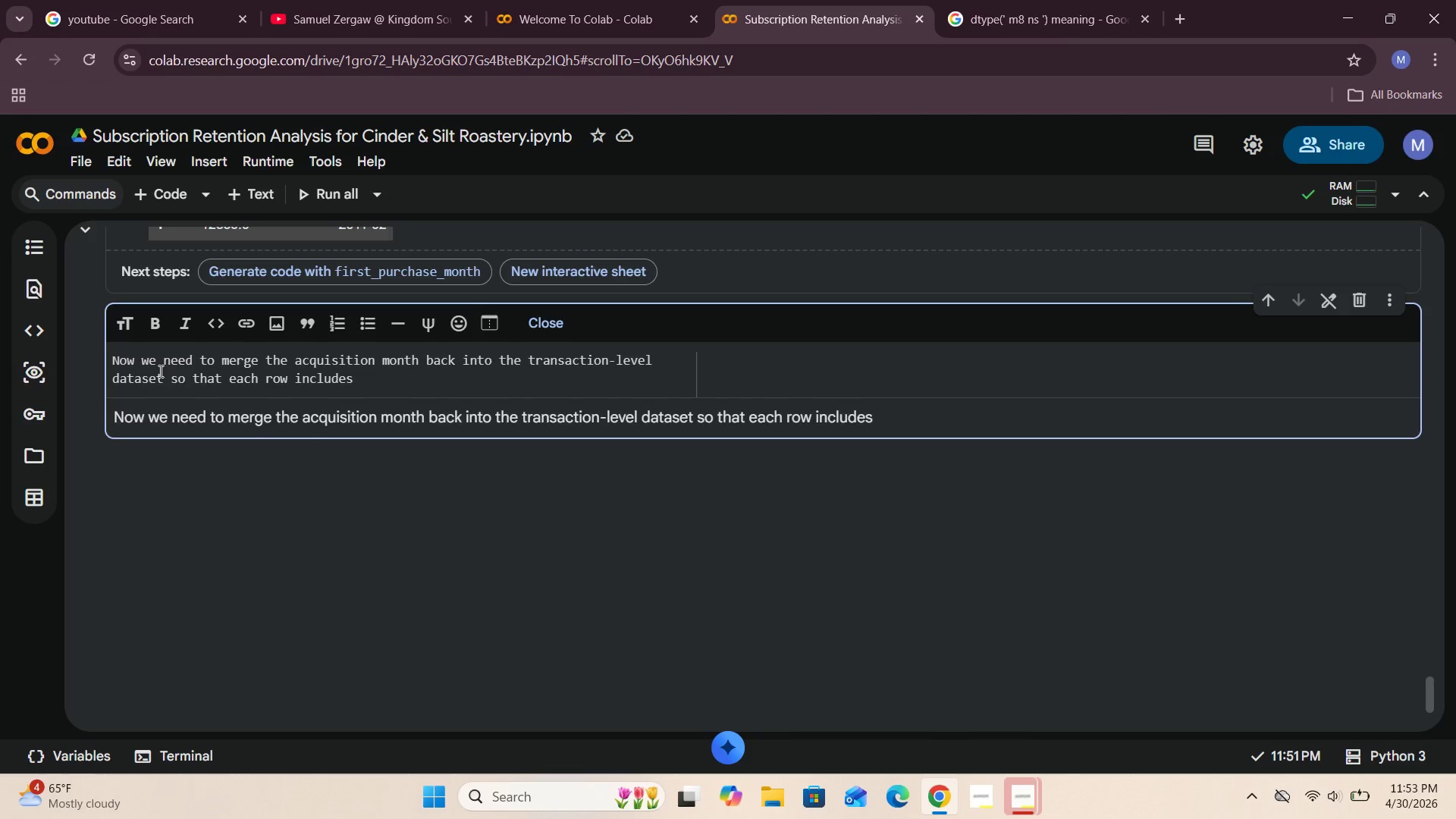 
type(both the transaction month)
 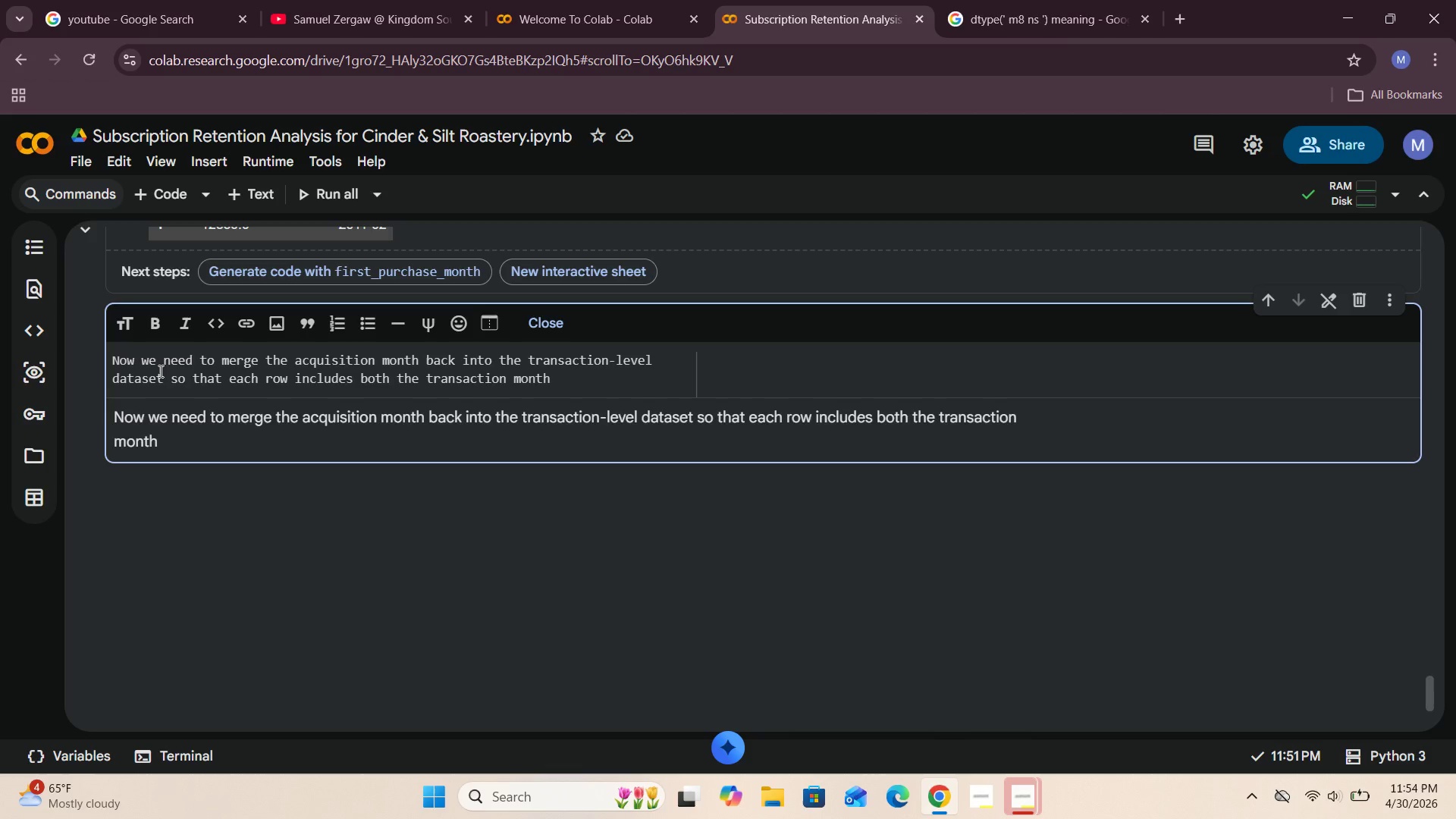 
wait(28.72)
 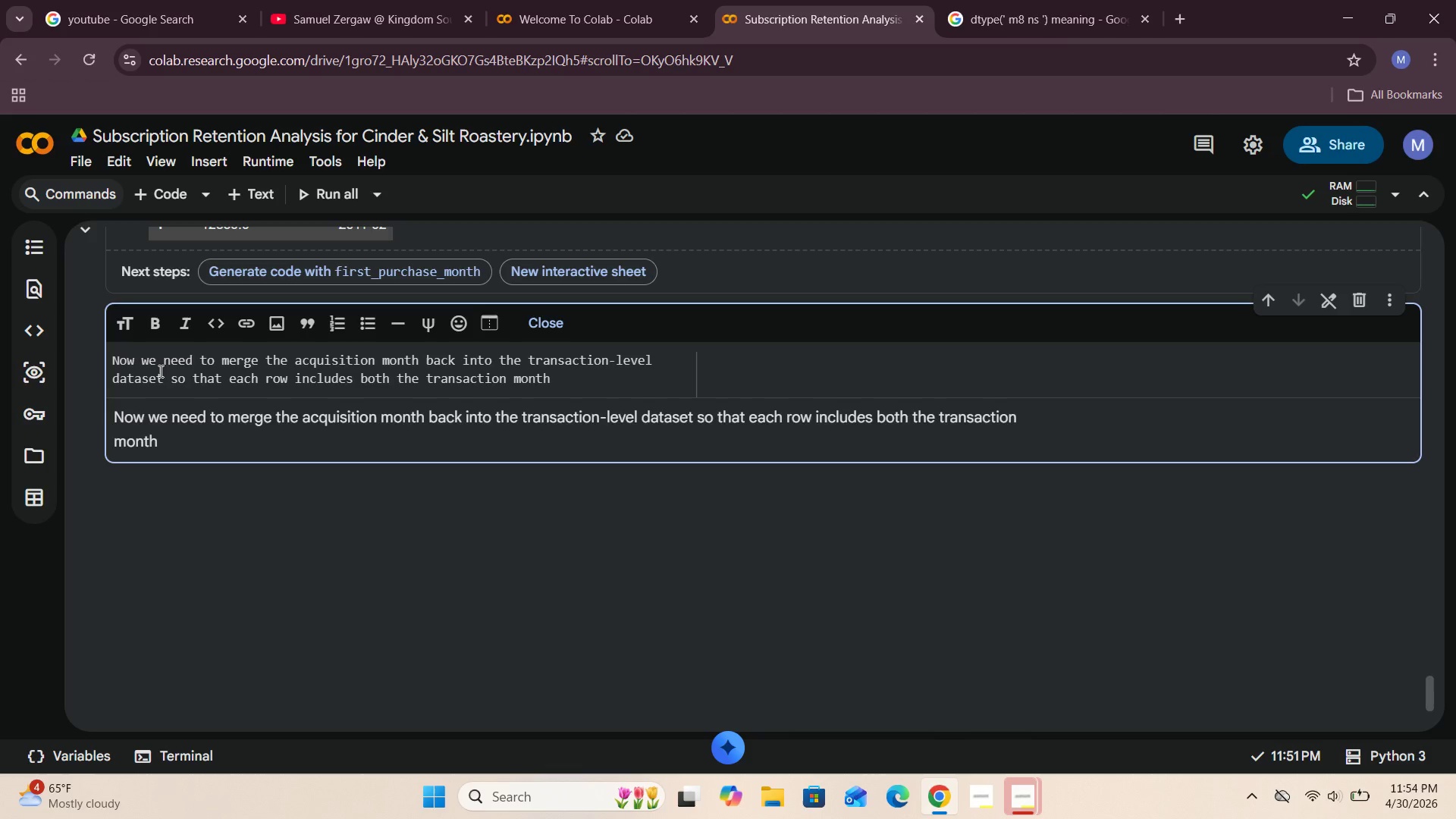 
key(Space)
 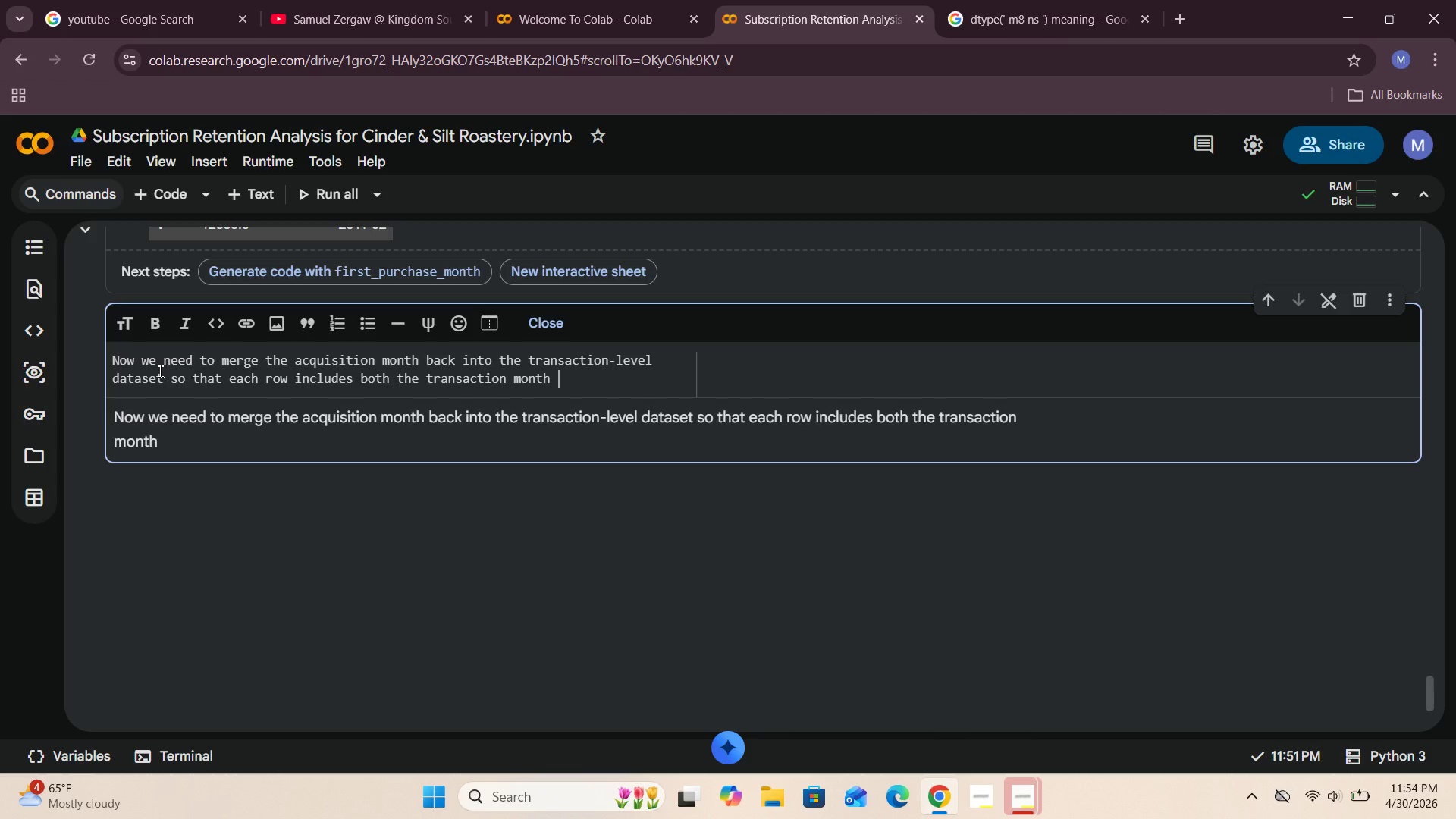 
wait(10.25)
 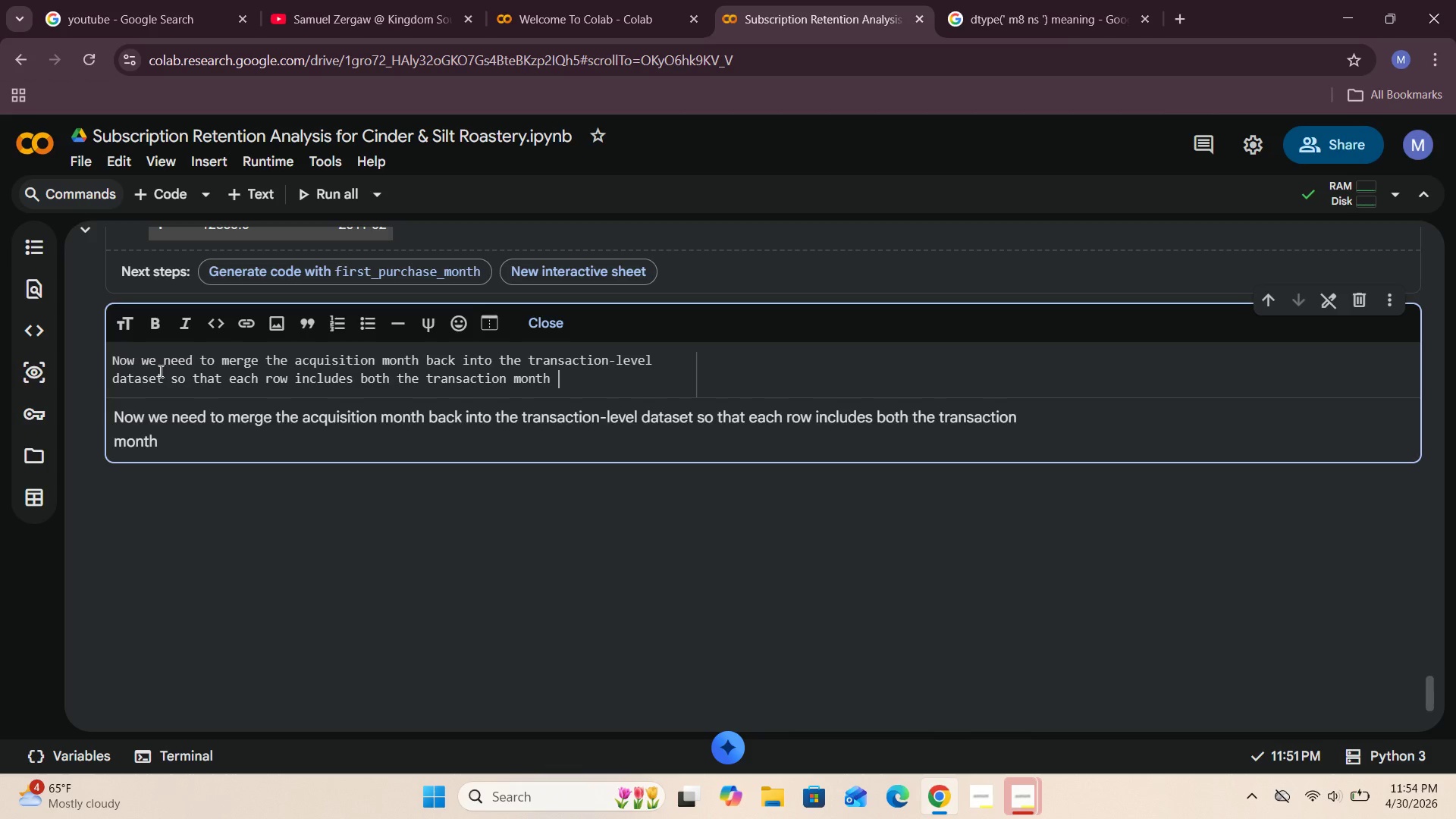 
type(and the customer's acquir)
key(Backspace)
type(sition month.)
 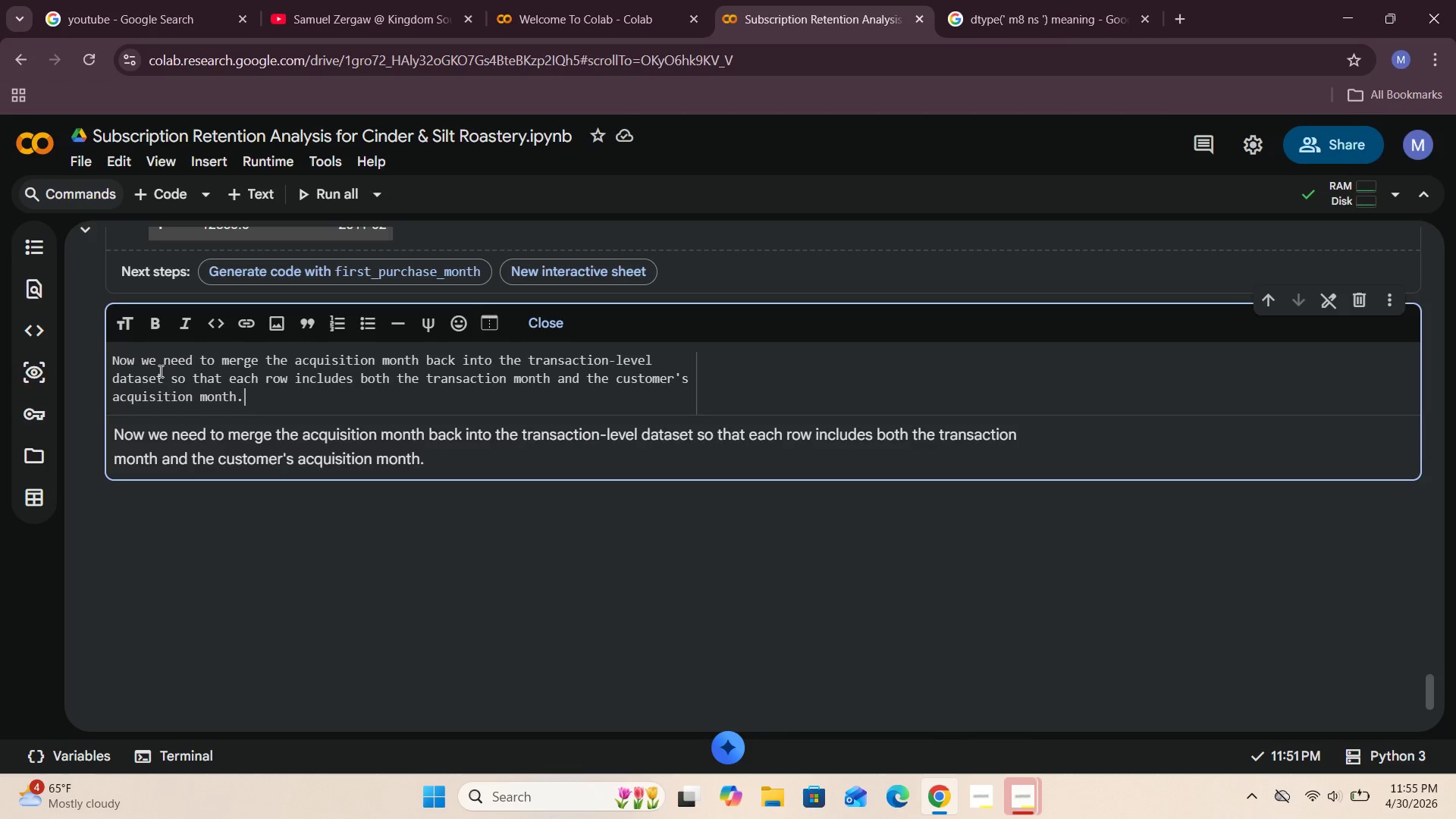 
wait(10.05)
 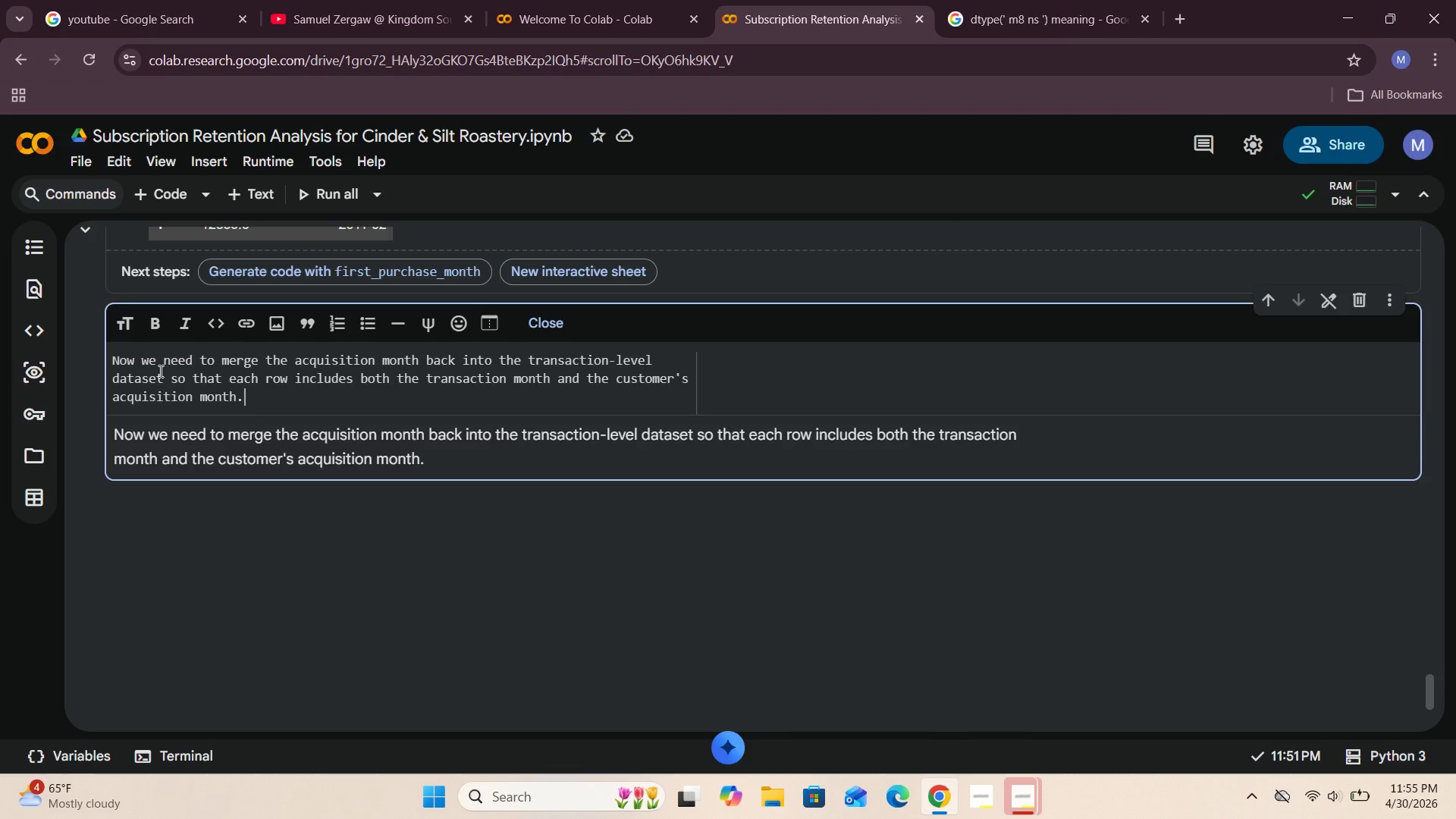 
left_click([757, 265])
 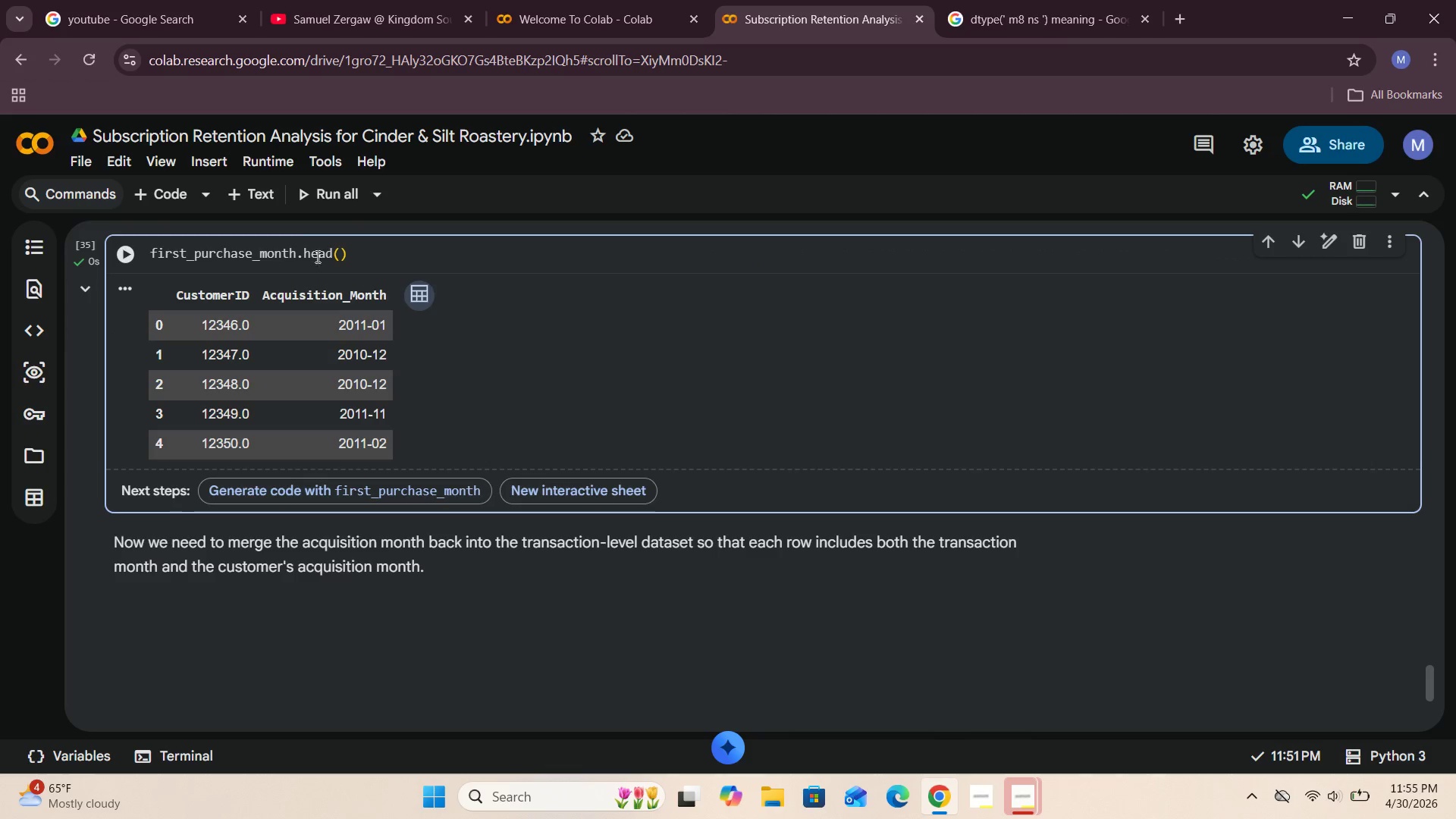 
left_click([253, 197])
 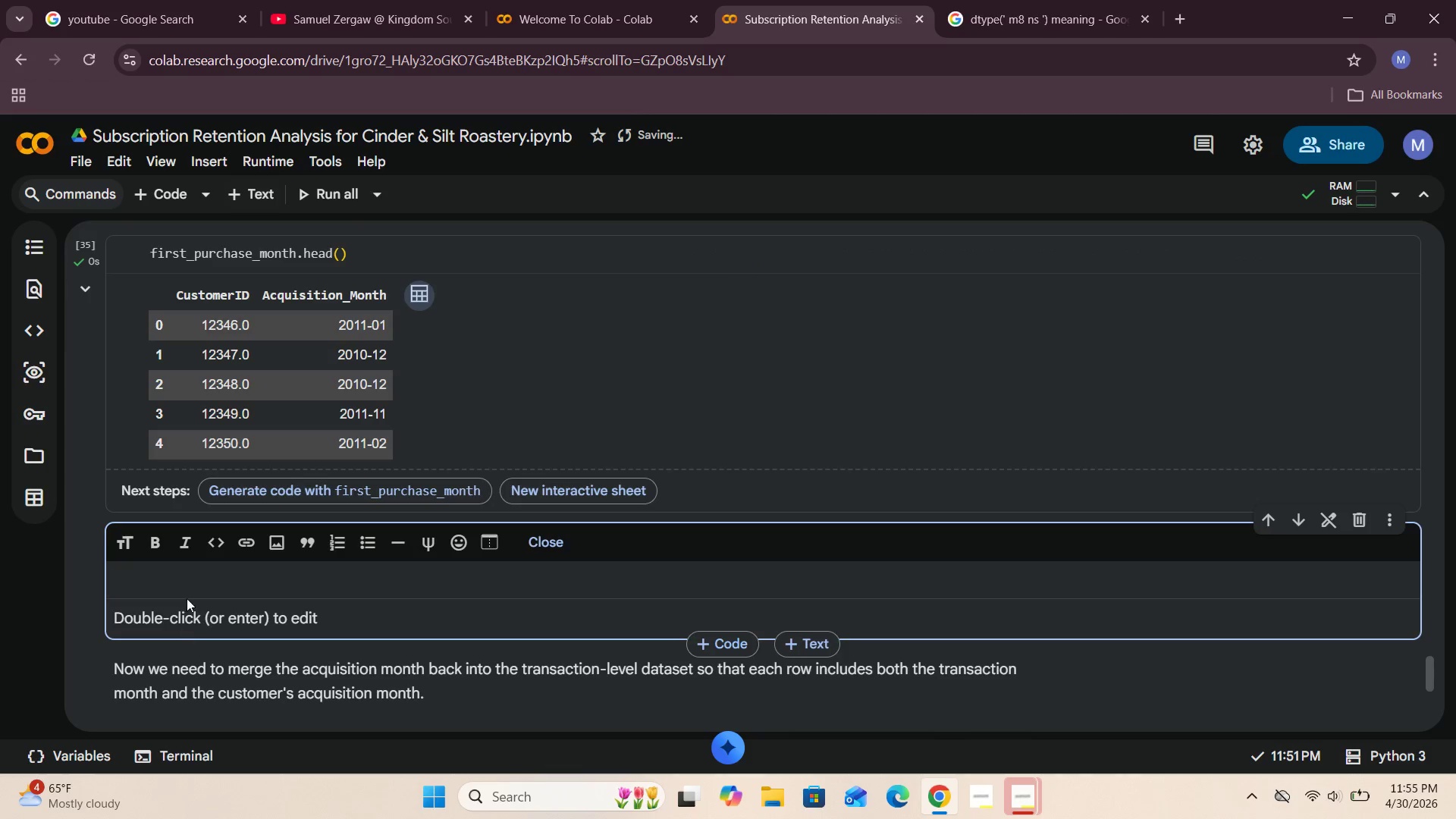 
left_click([190, 587])
 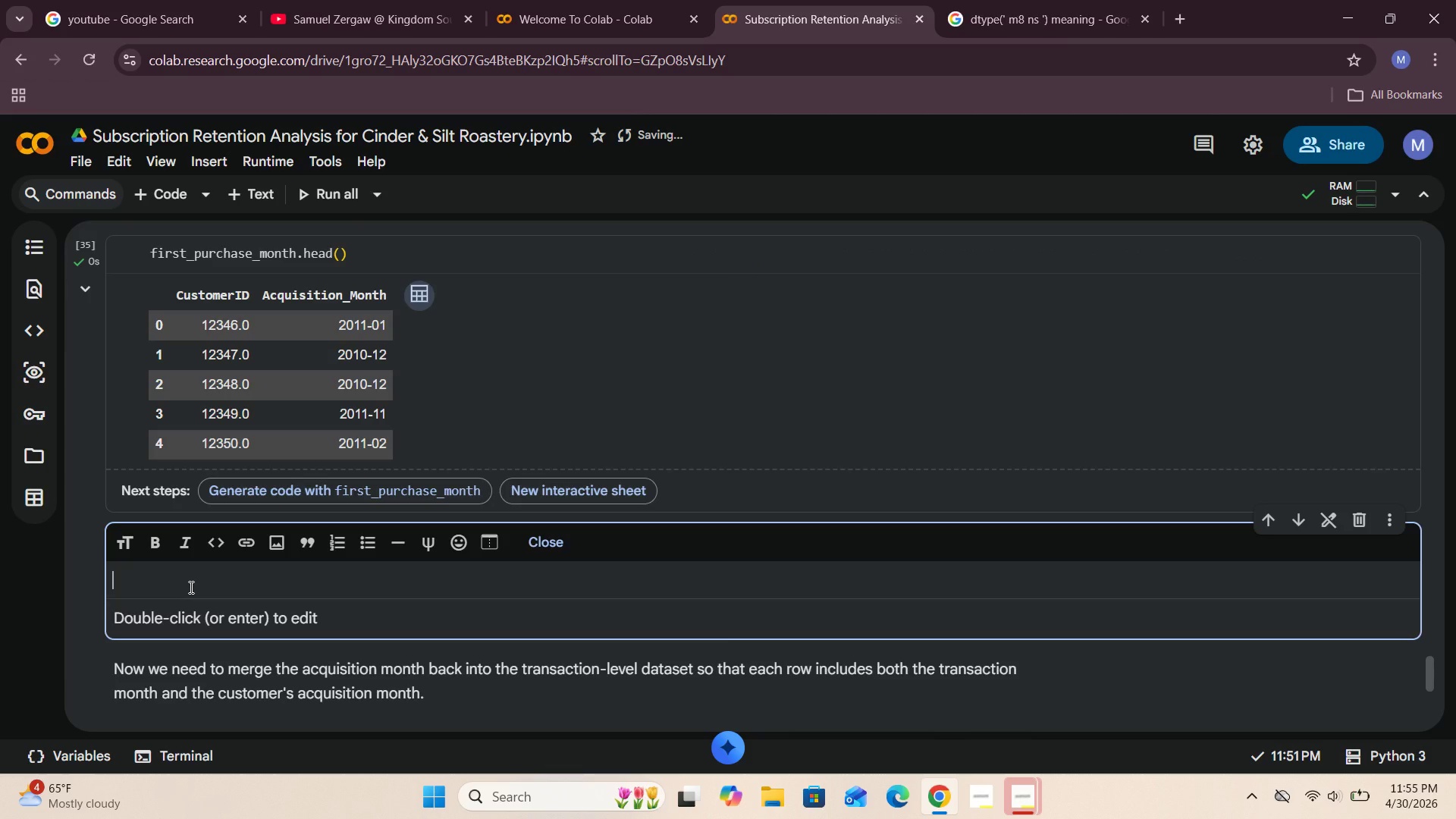 
type(mERGE)
key(Backspace)
key(Backspace)
key(Backspace)
key(Backspace)
key(Backspace)
type(Merge the Acqisition Month with the main )
 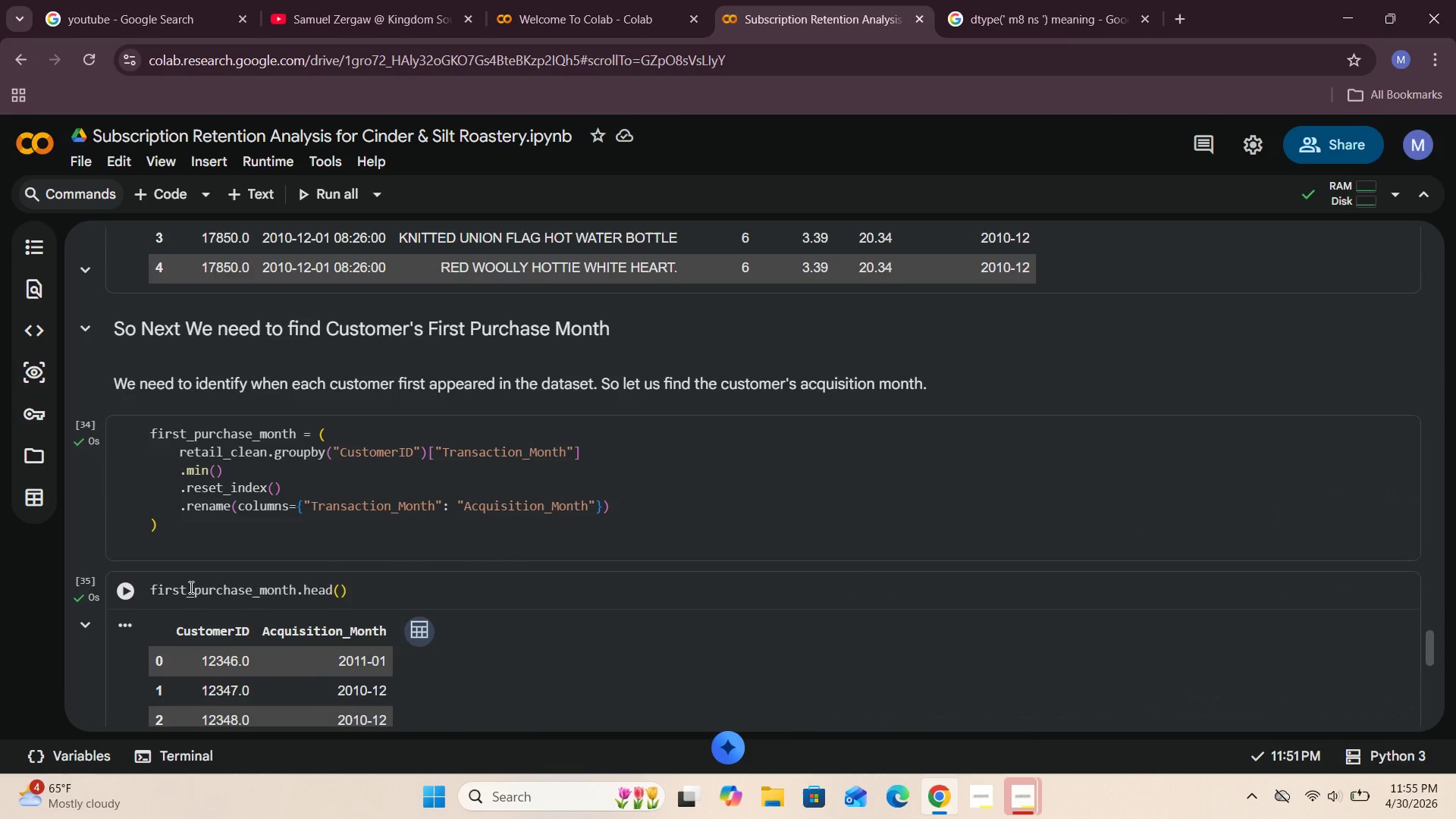 
wait(12.28)
 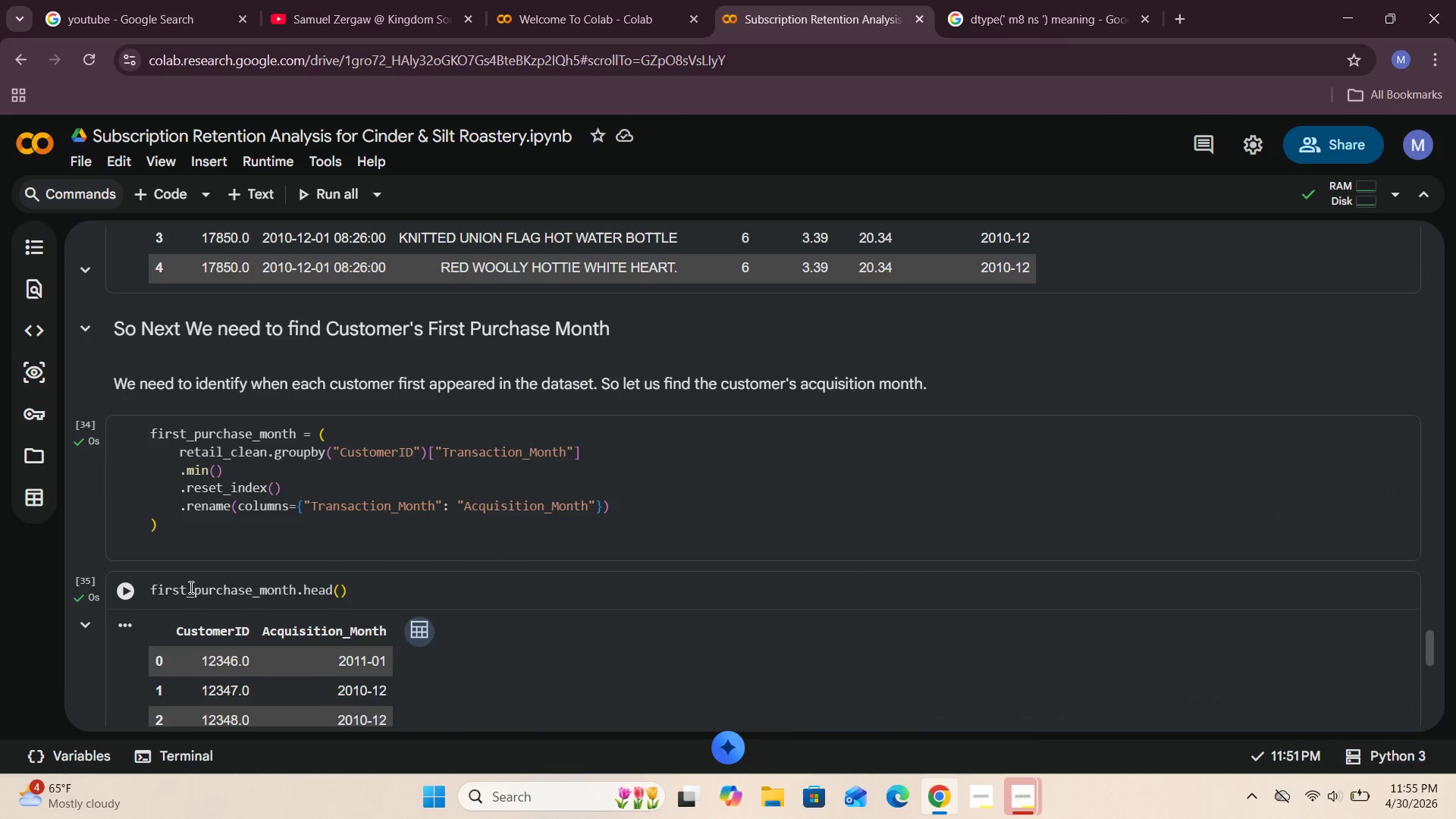 
key(Backspace)
key(Backspace)
key(Backspace)
key(Backspace)
key(Backspace)
type(dataset.)
 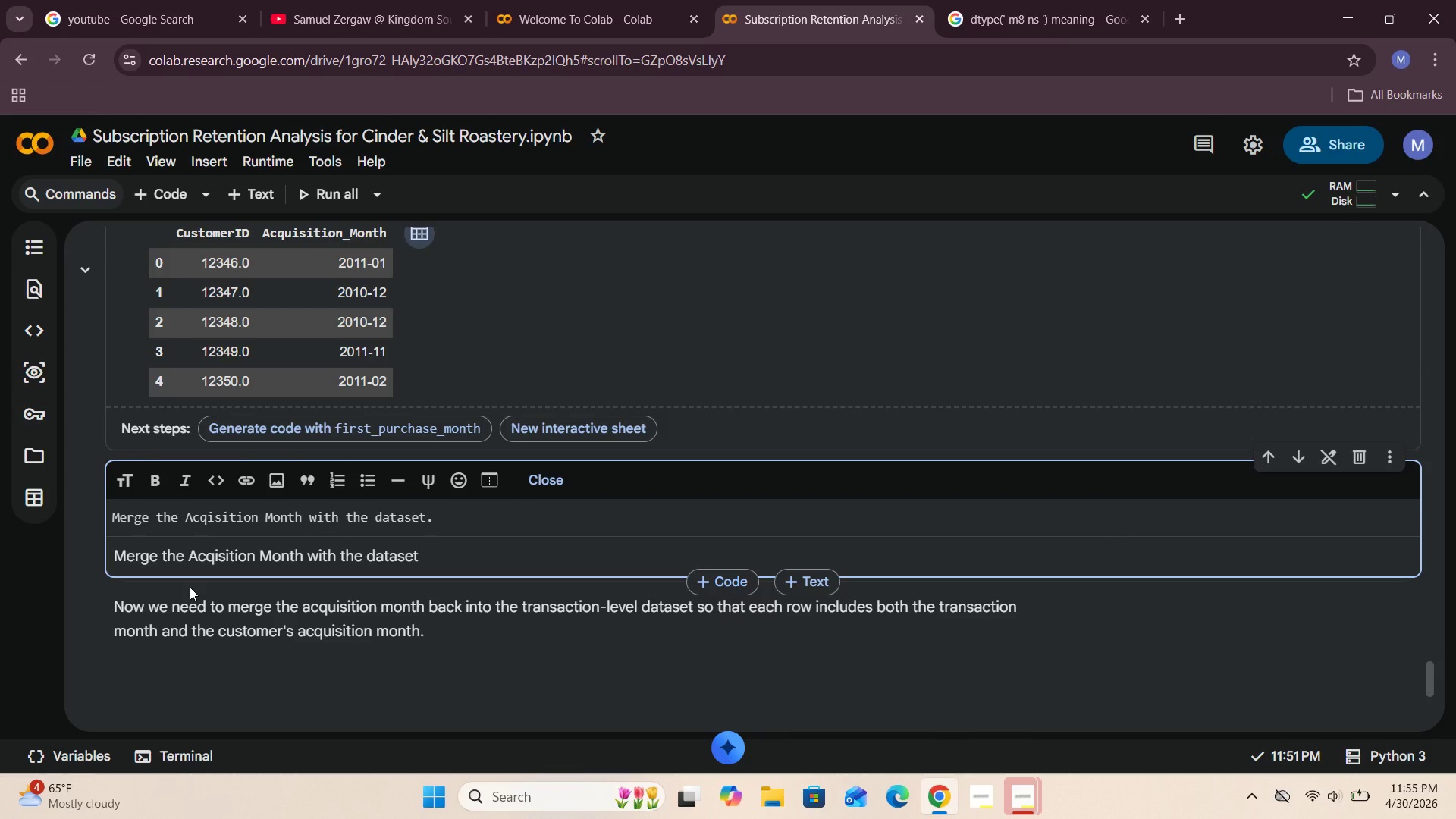 
key(Shift+ShiftRight)
 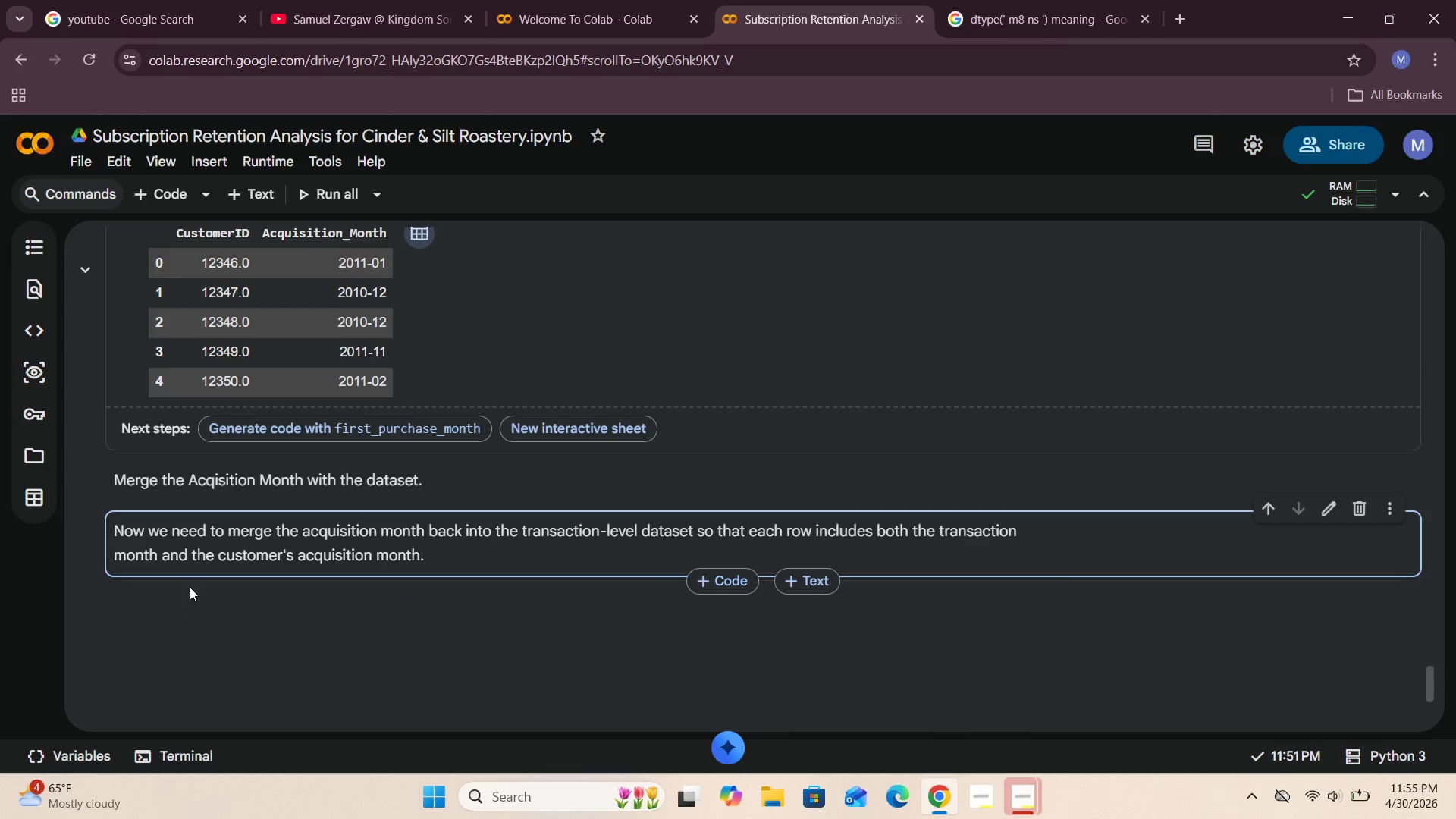 
key(Shift+Enter)
 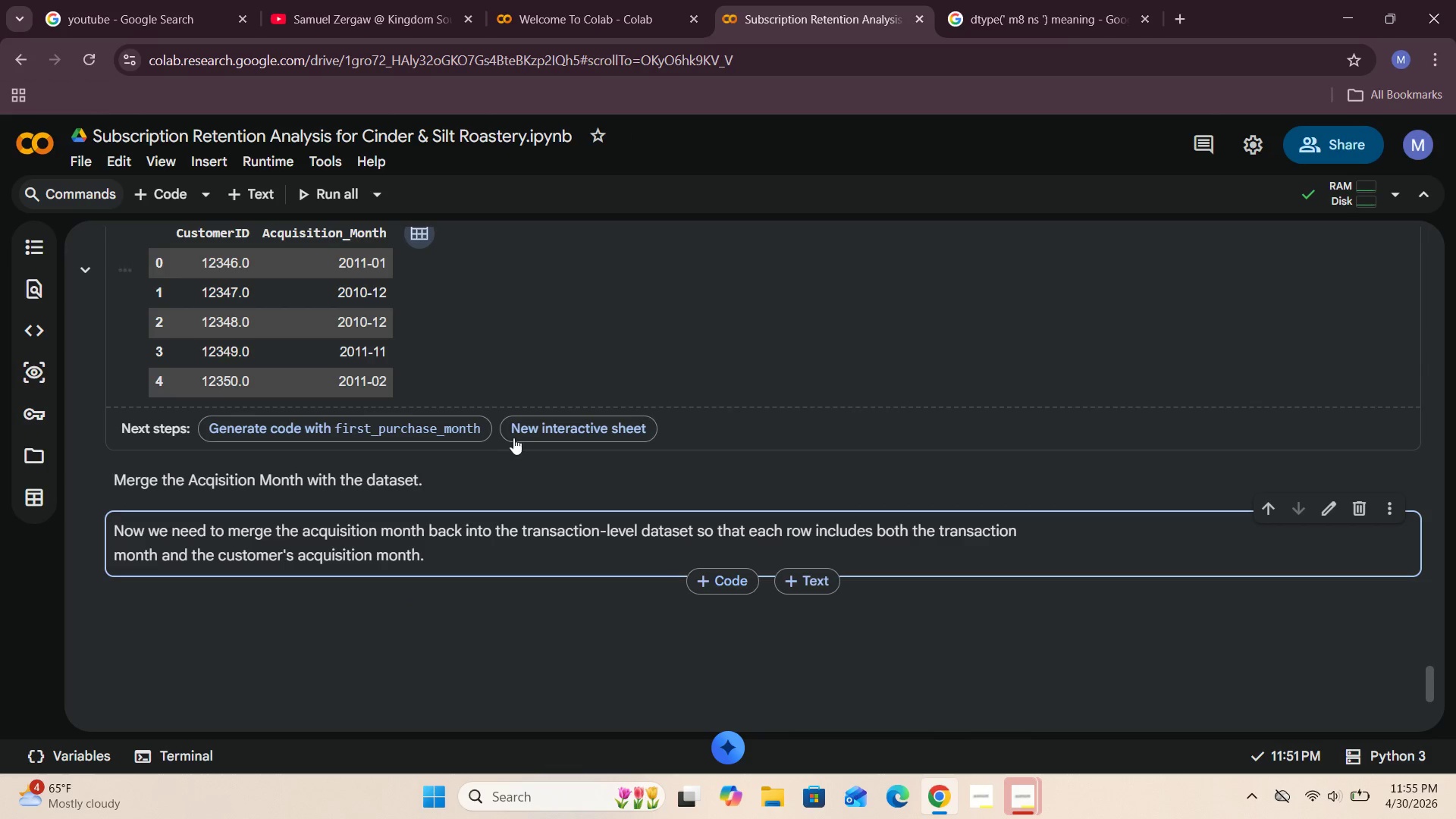 
double_click([466, 481])
 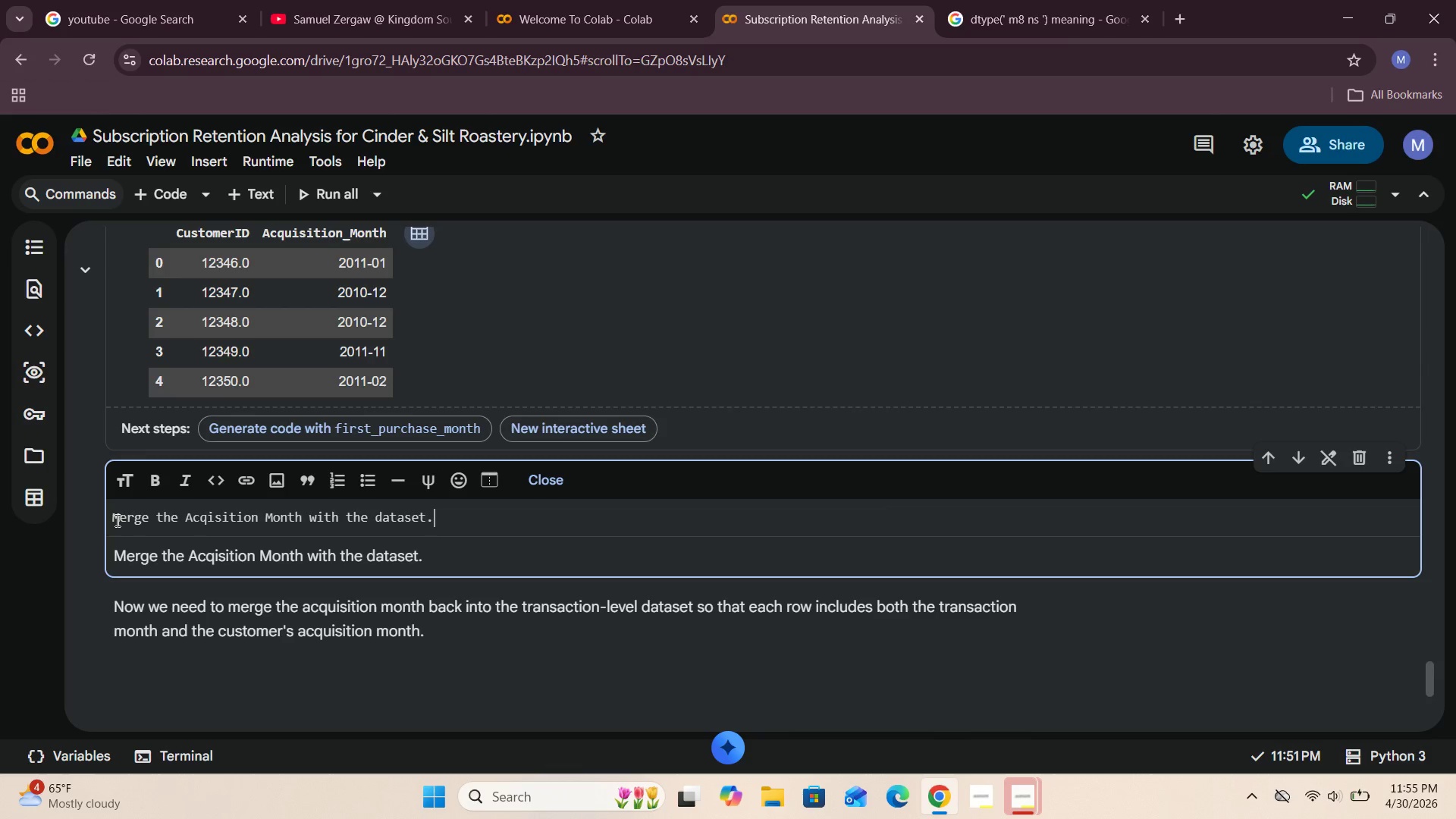 
left_click([116, 520])
 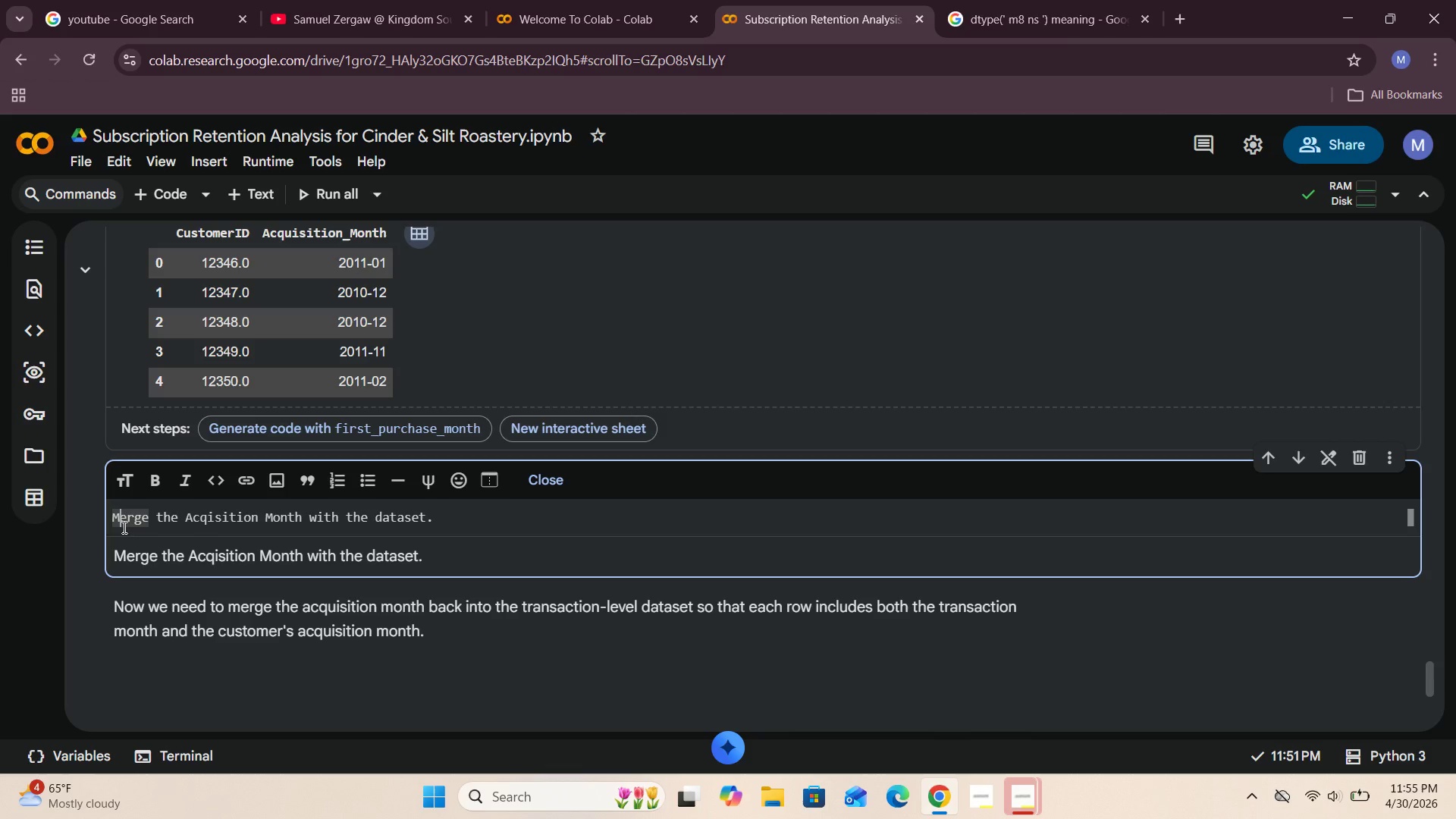 
key(ArrowLeft)
 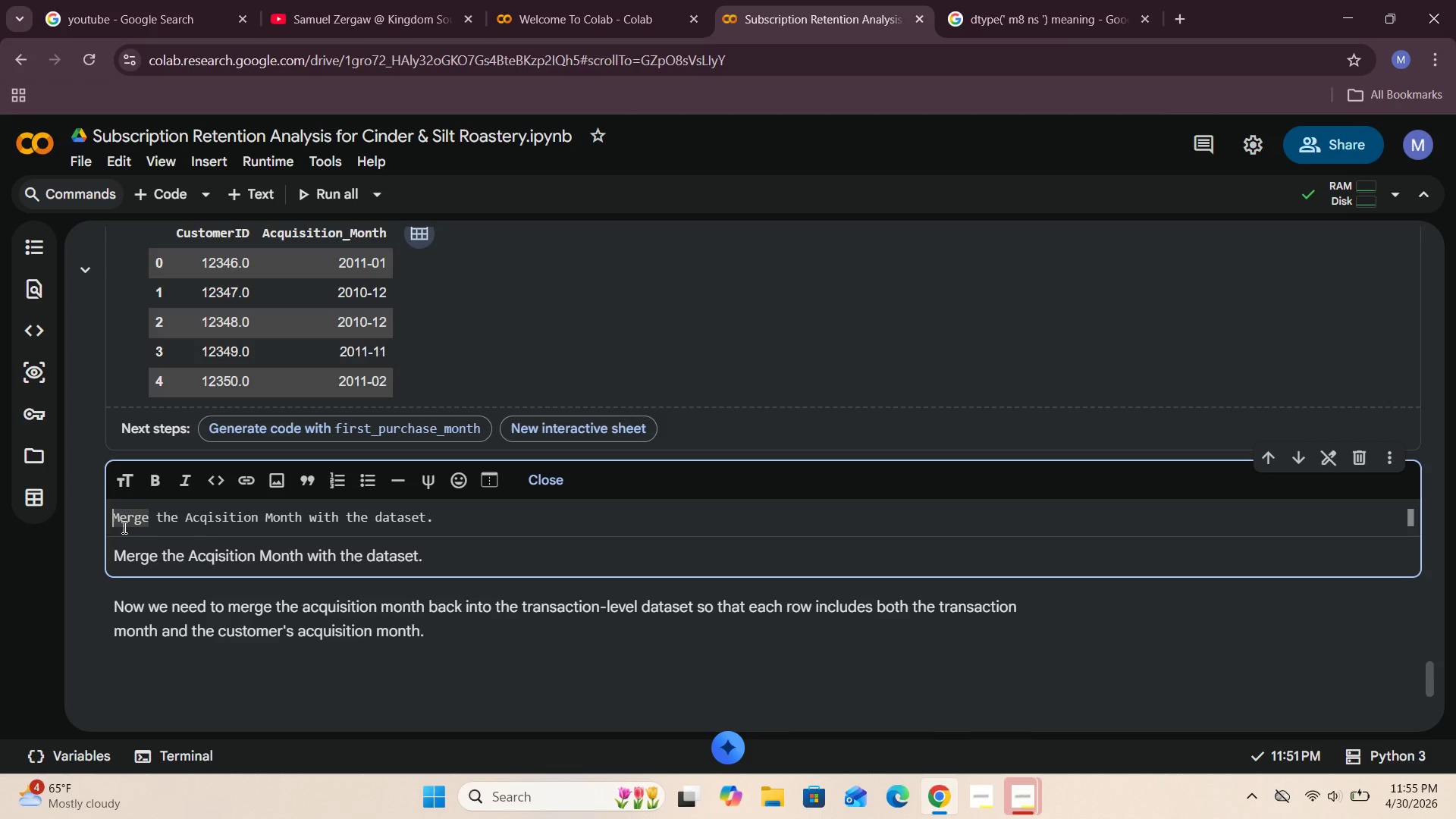 
type(## )
 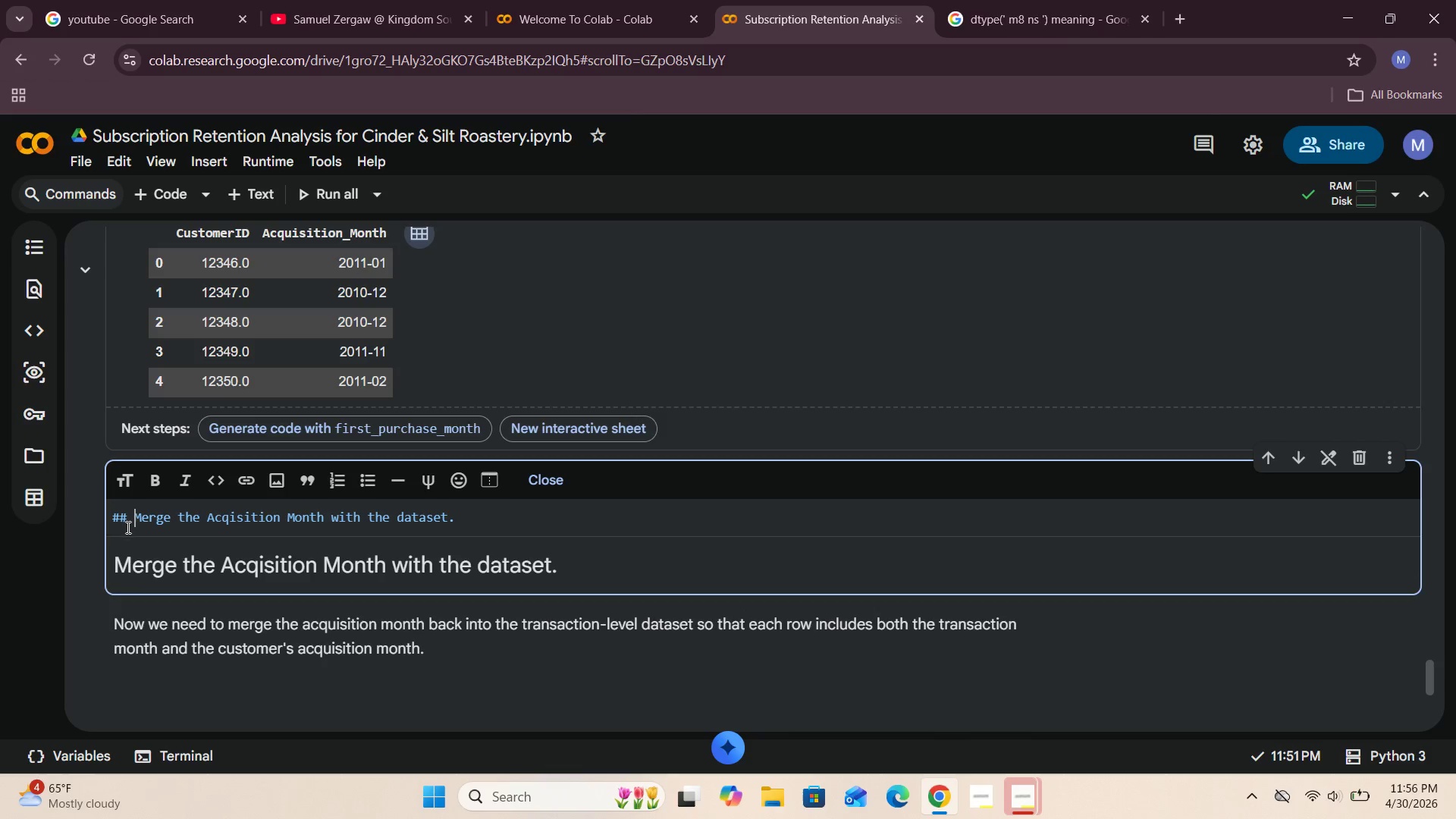 
left_click([127, 519])
 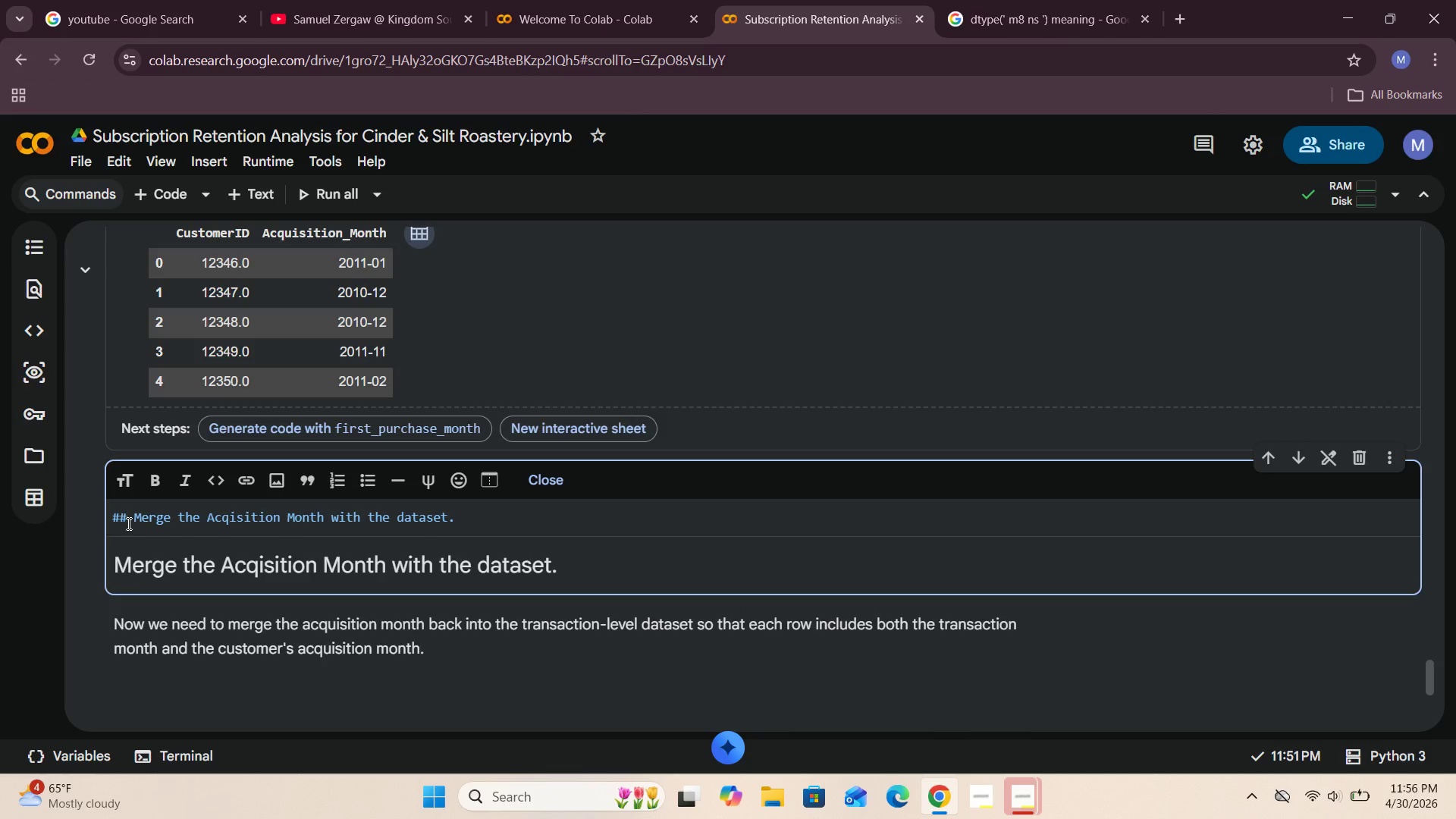 
key(Shift+3)
 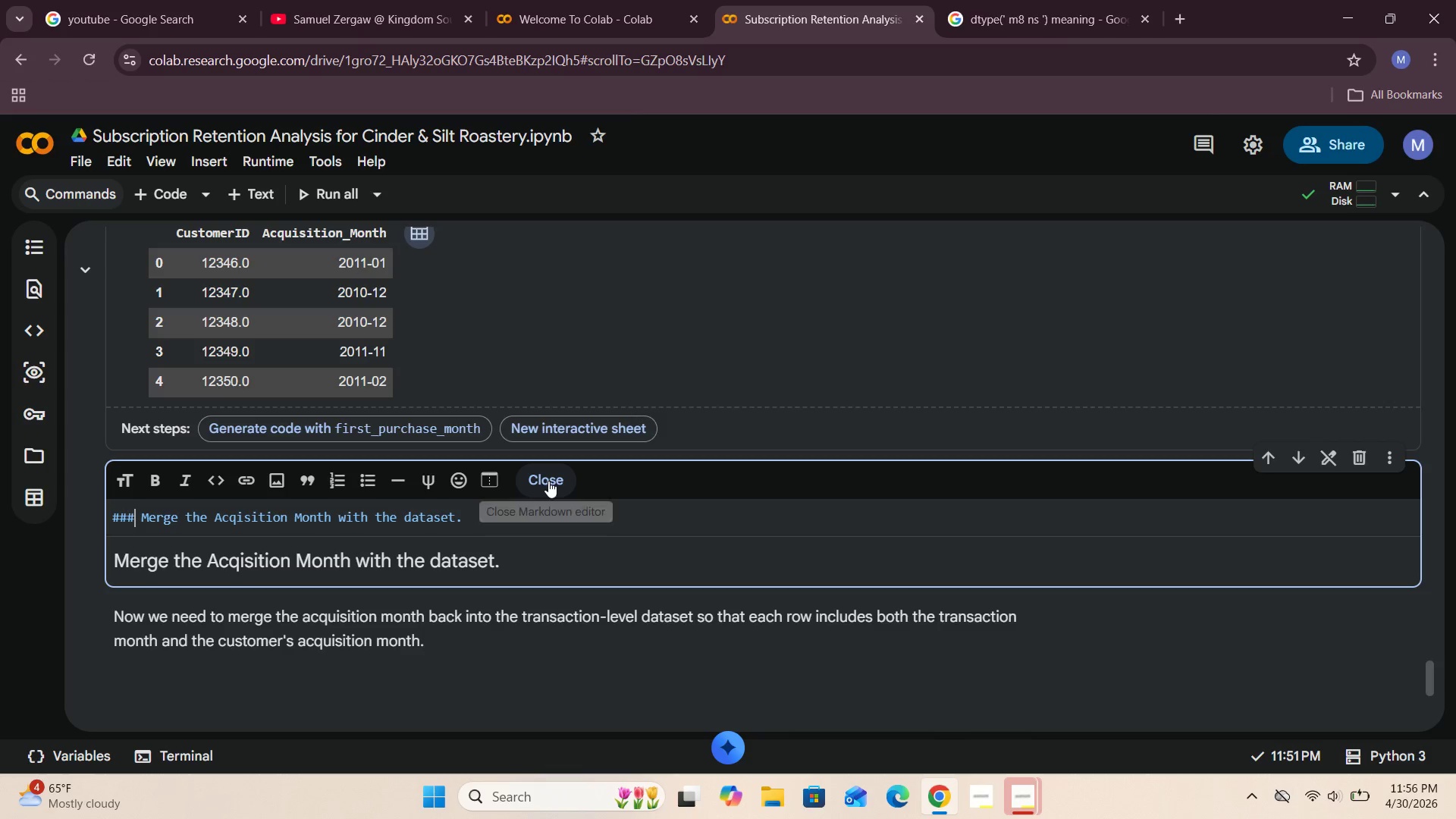 
left_click([548, 481])
 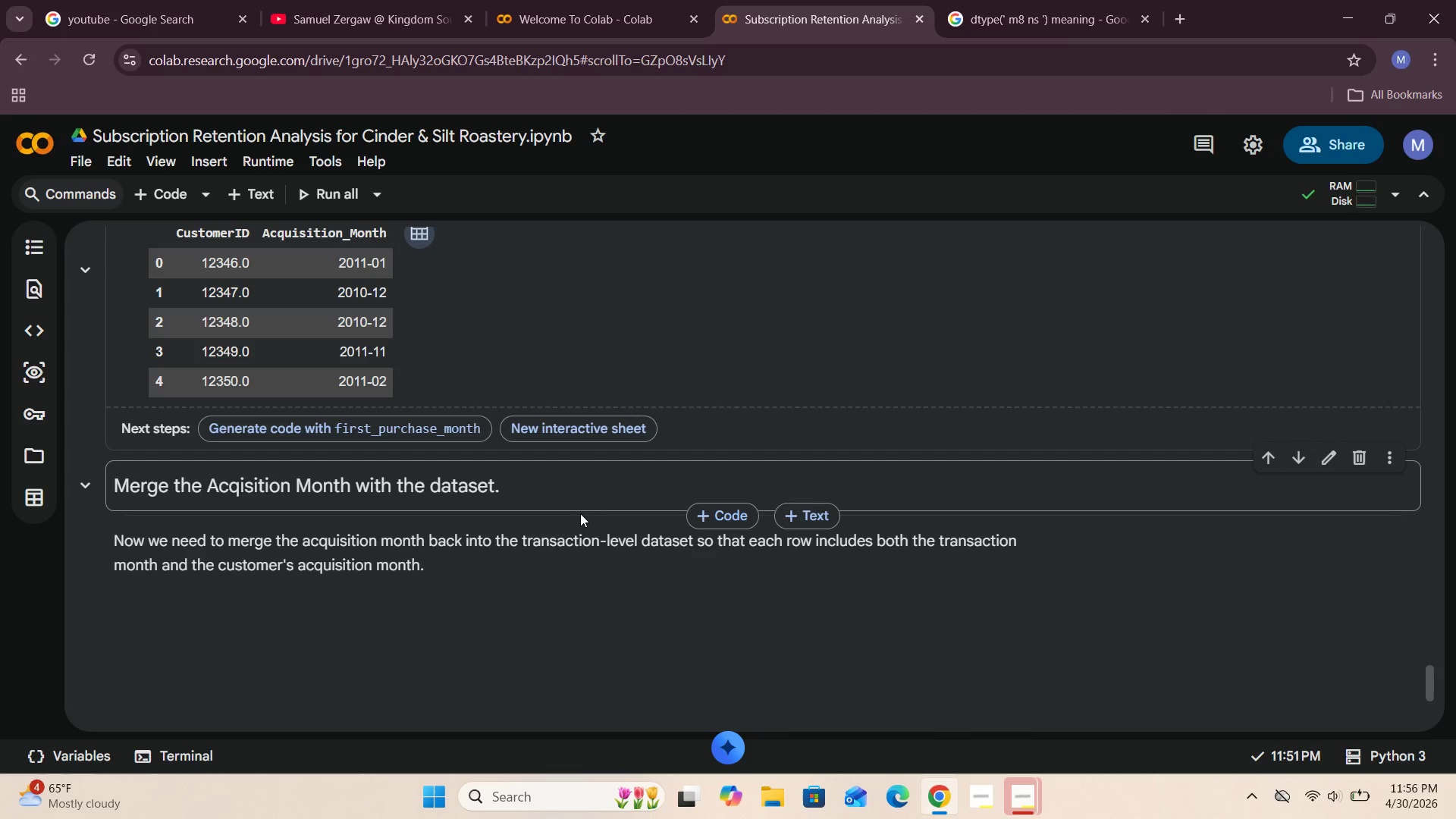 
wait(5.69)
 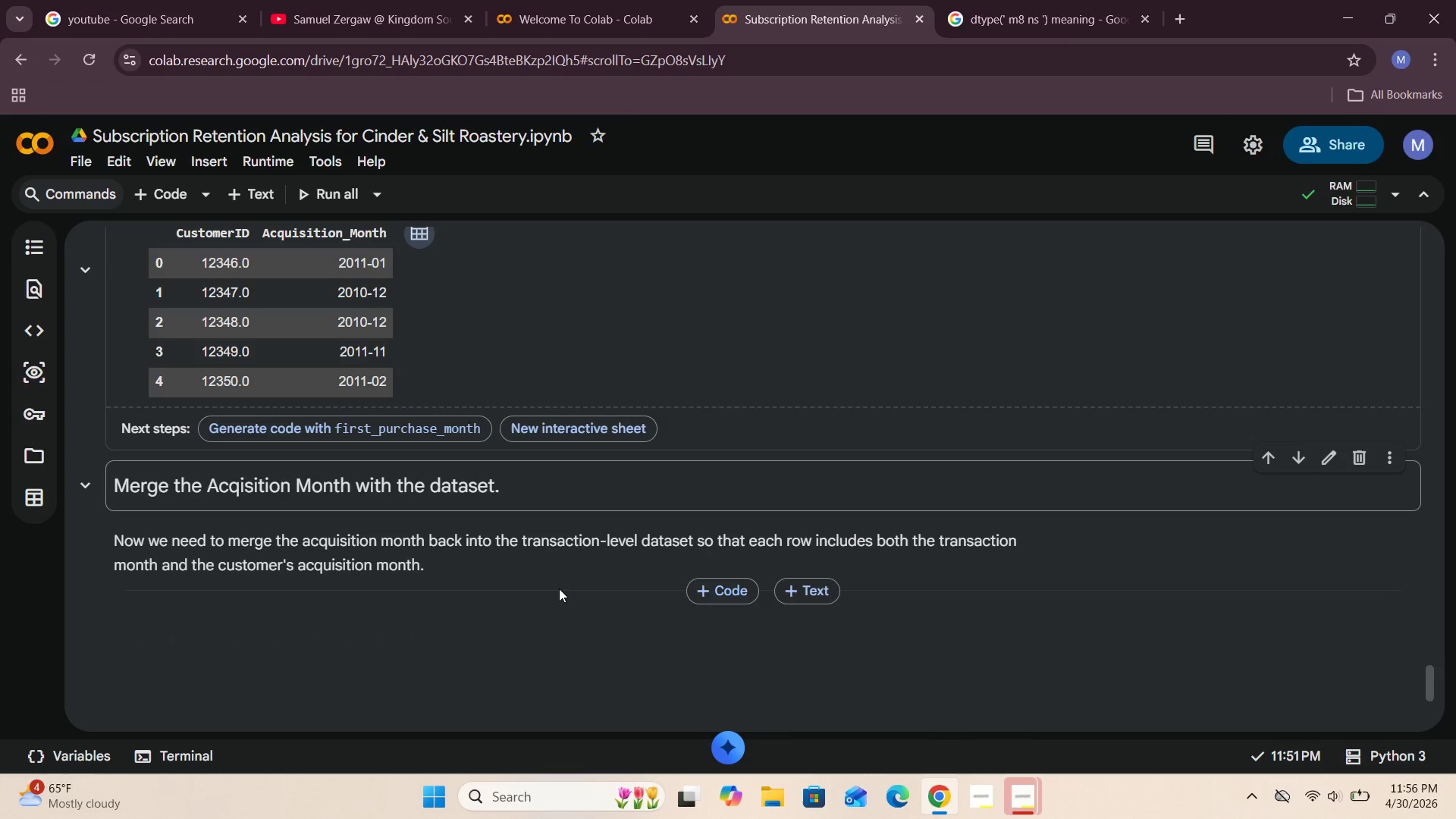 
left_click([407, 569])
 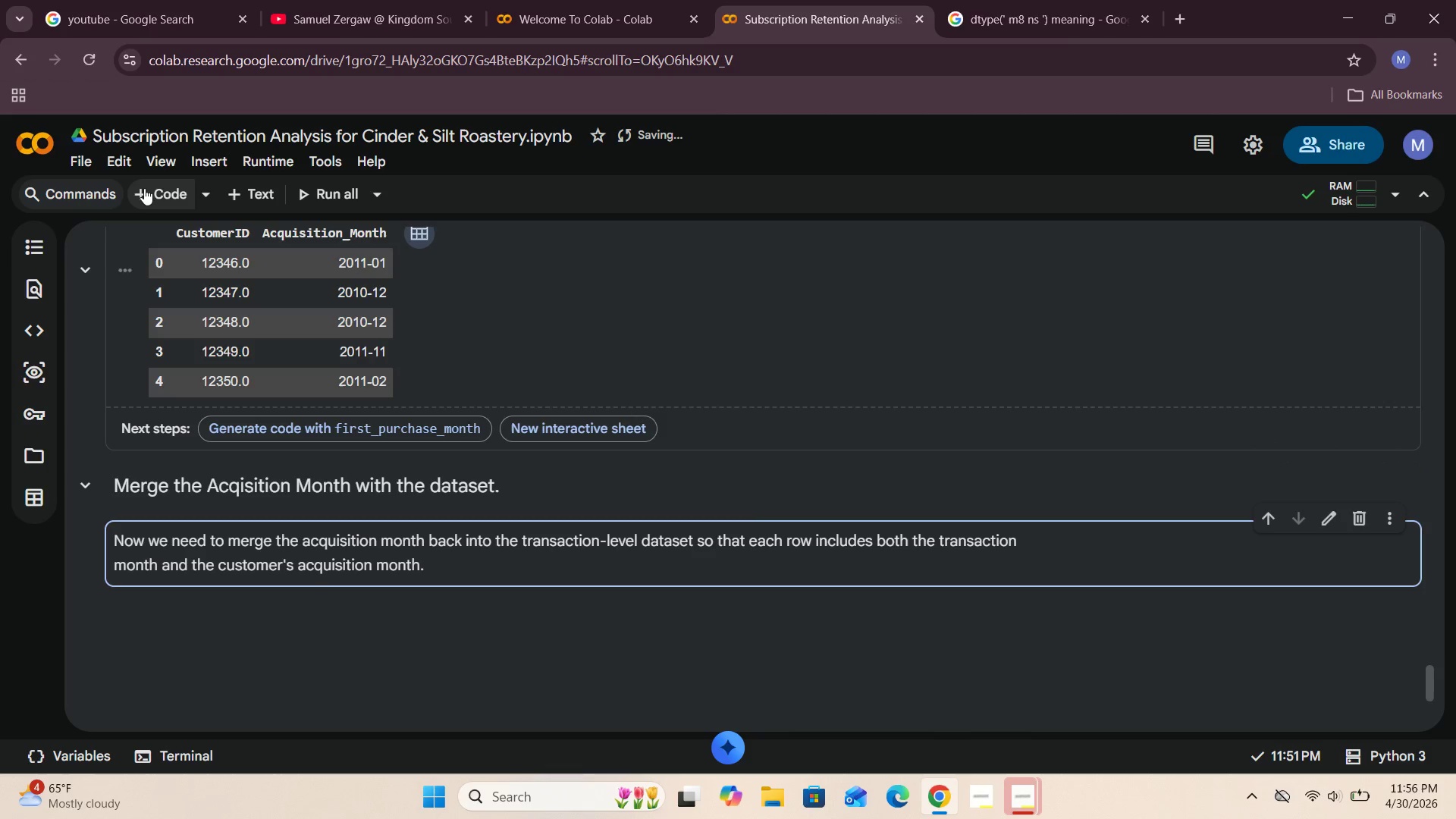 
left_click([143, 187])
 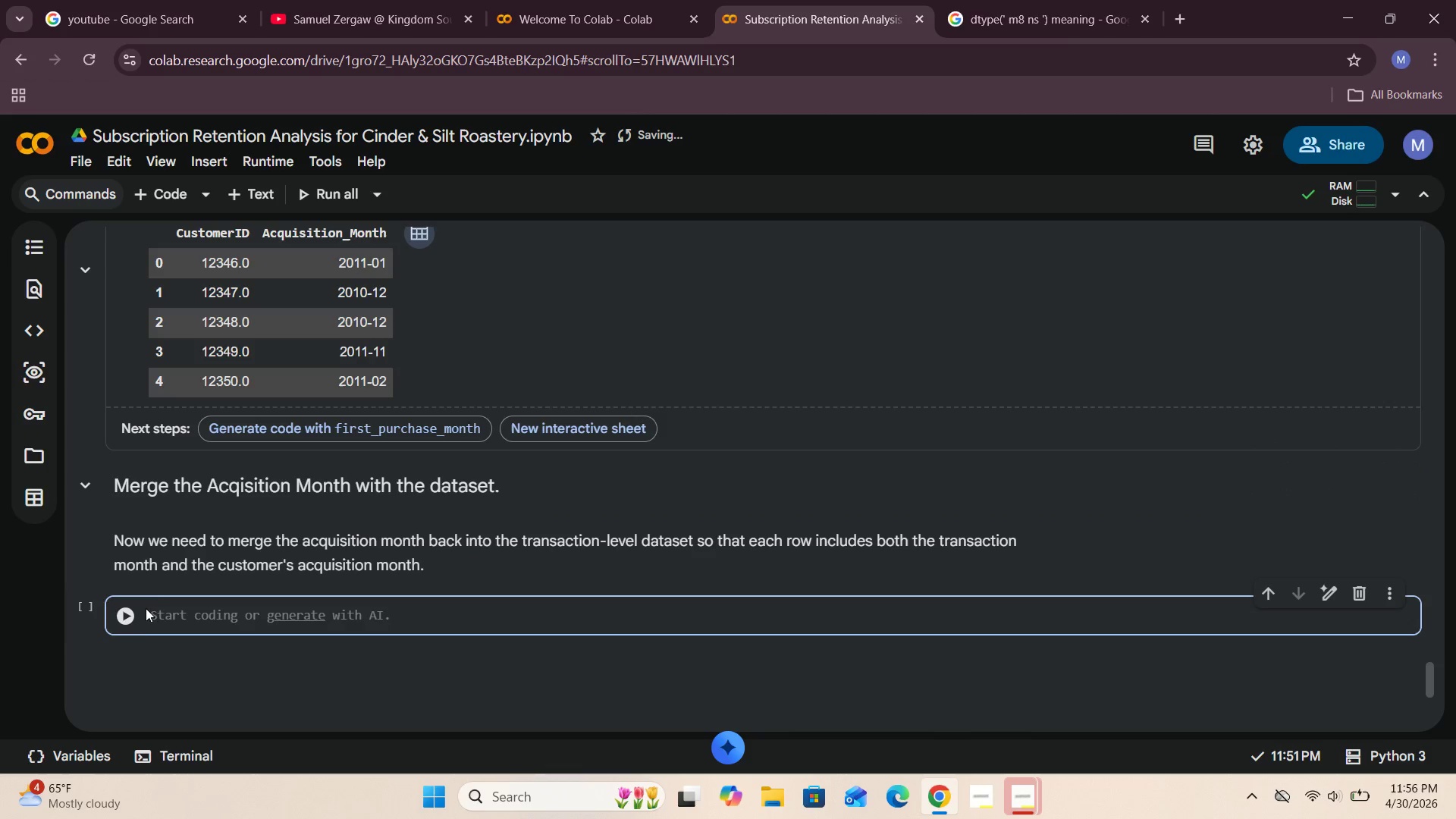 
left_click([168, 617])
 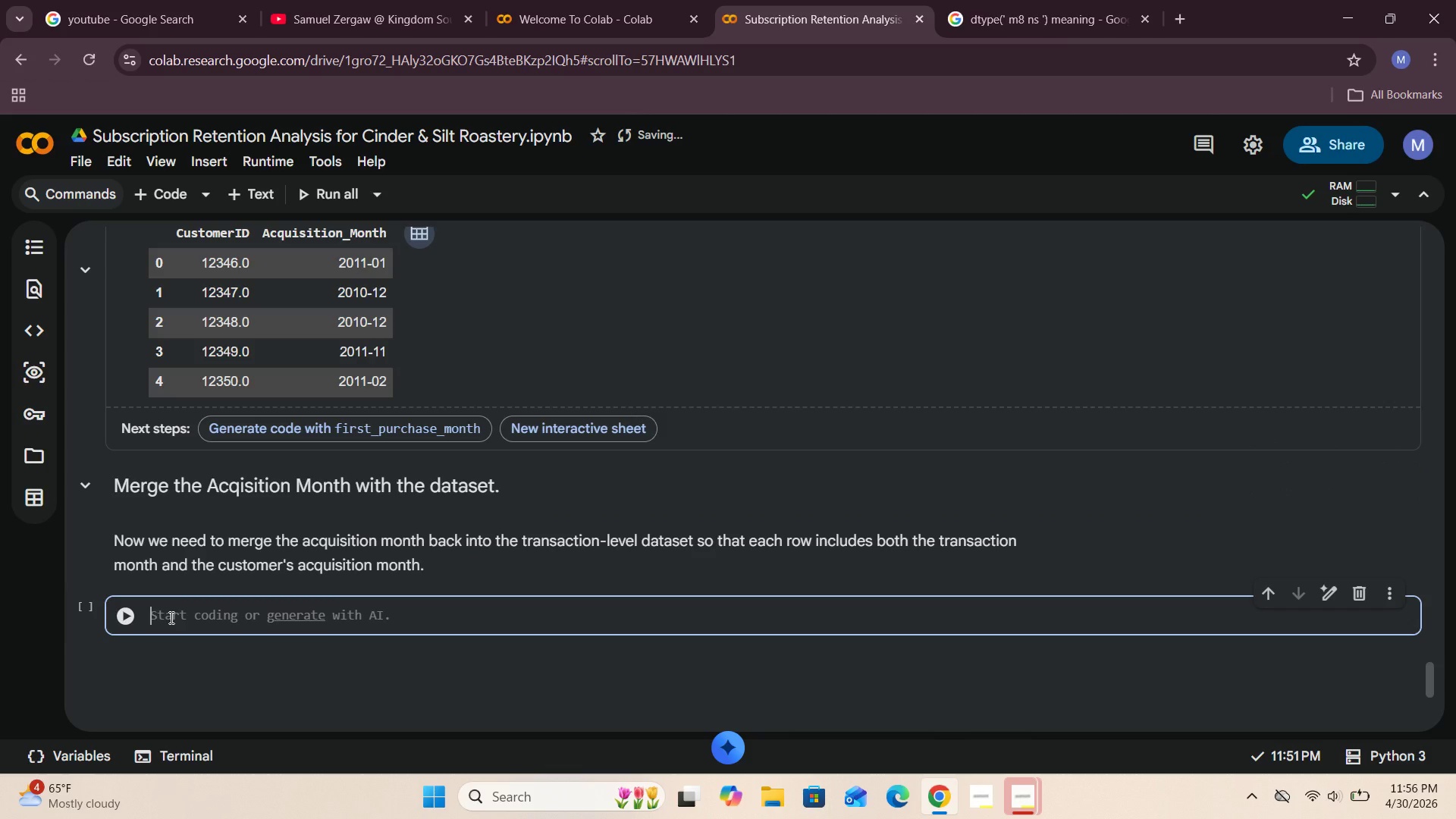 
type(retao)
key(Backspace)
type(il_clean.merge)
 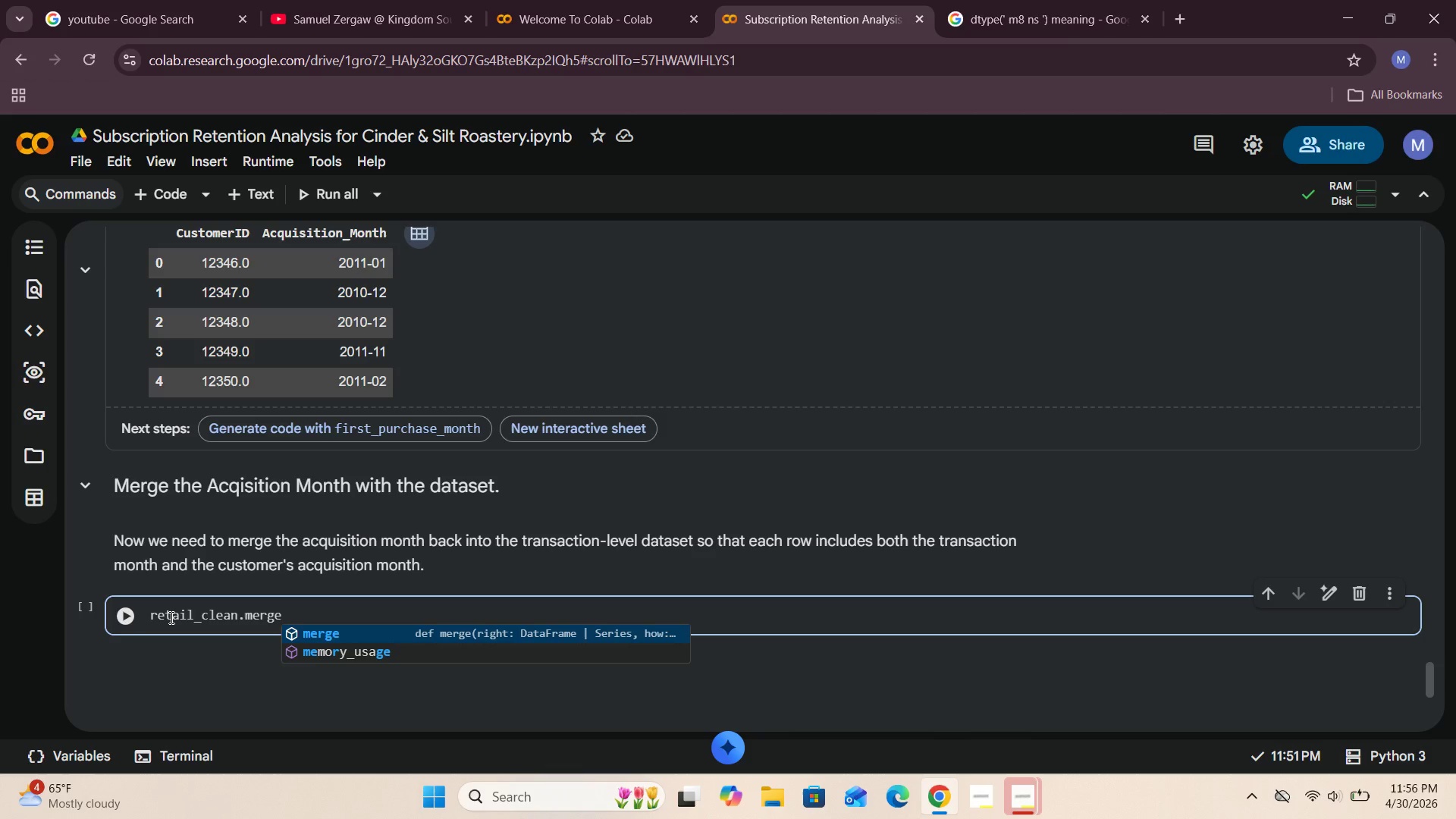 
key(Shift+9)
 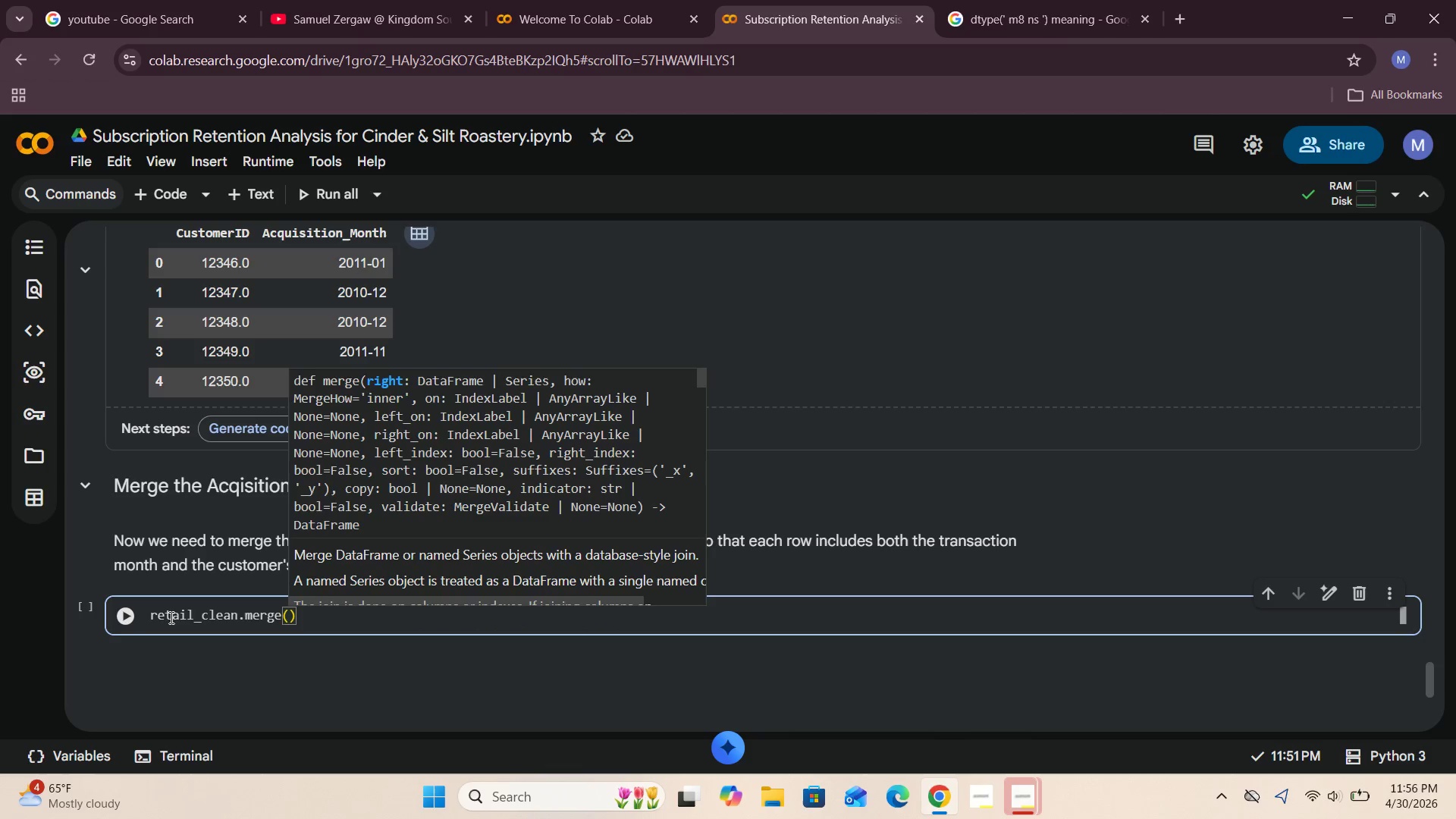 
key(Enter)
 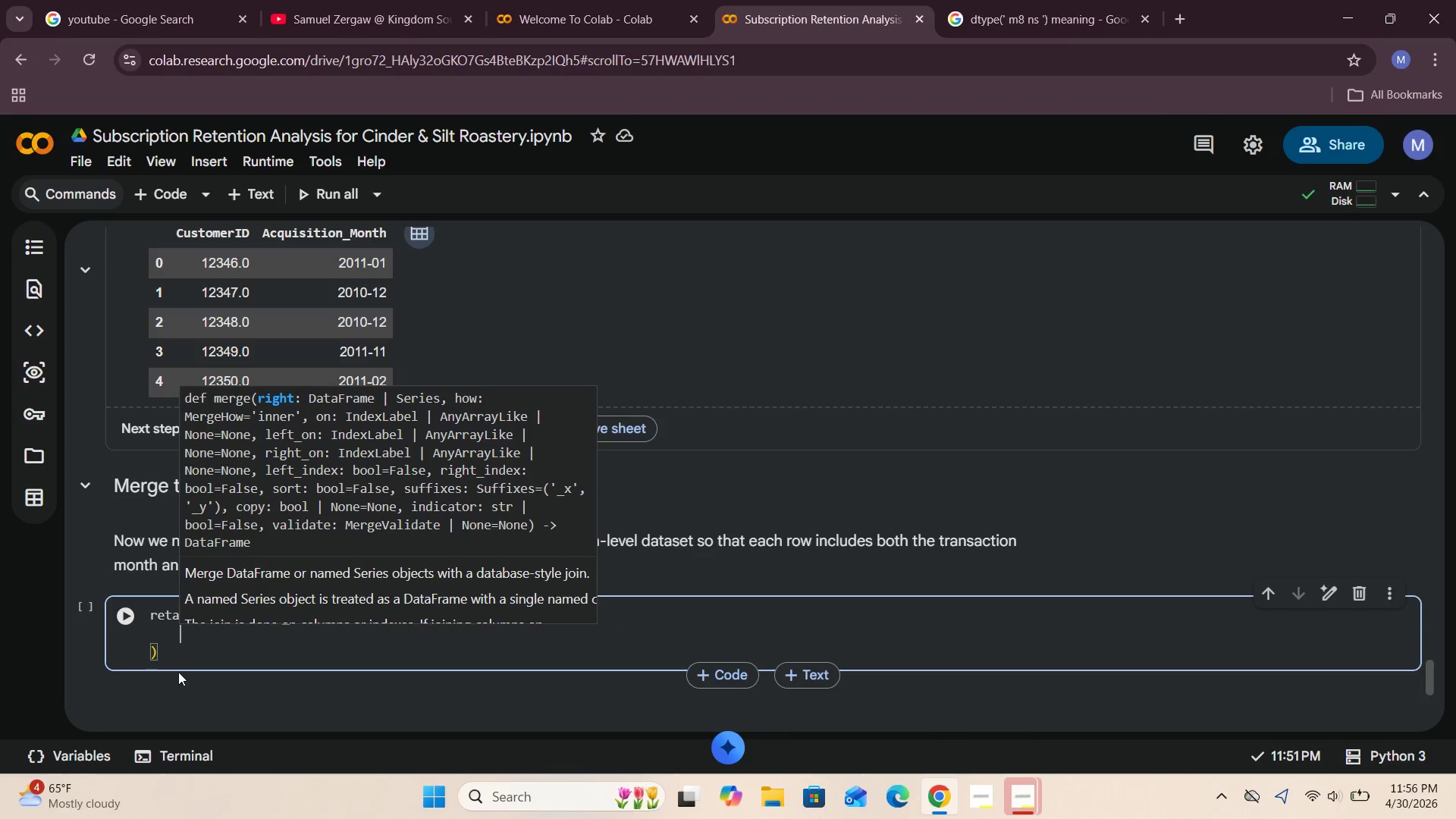 
left_click([191, 642])
 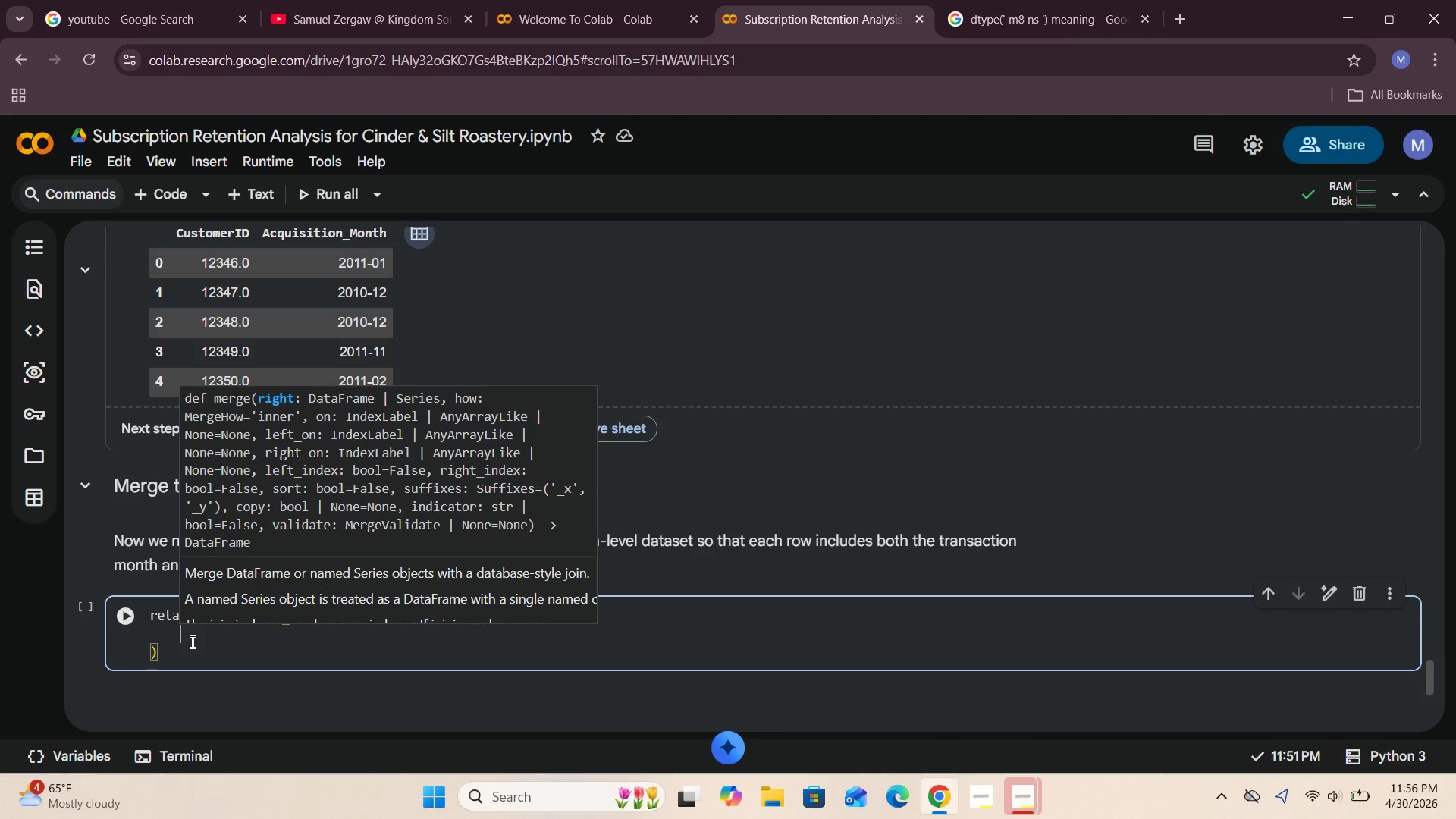 
left_click([179, 664])
 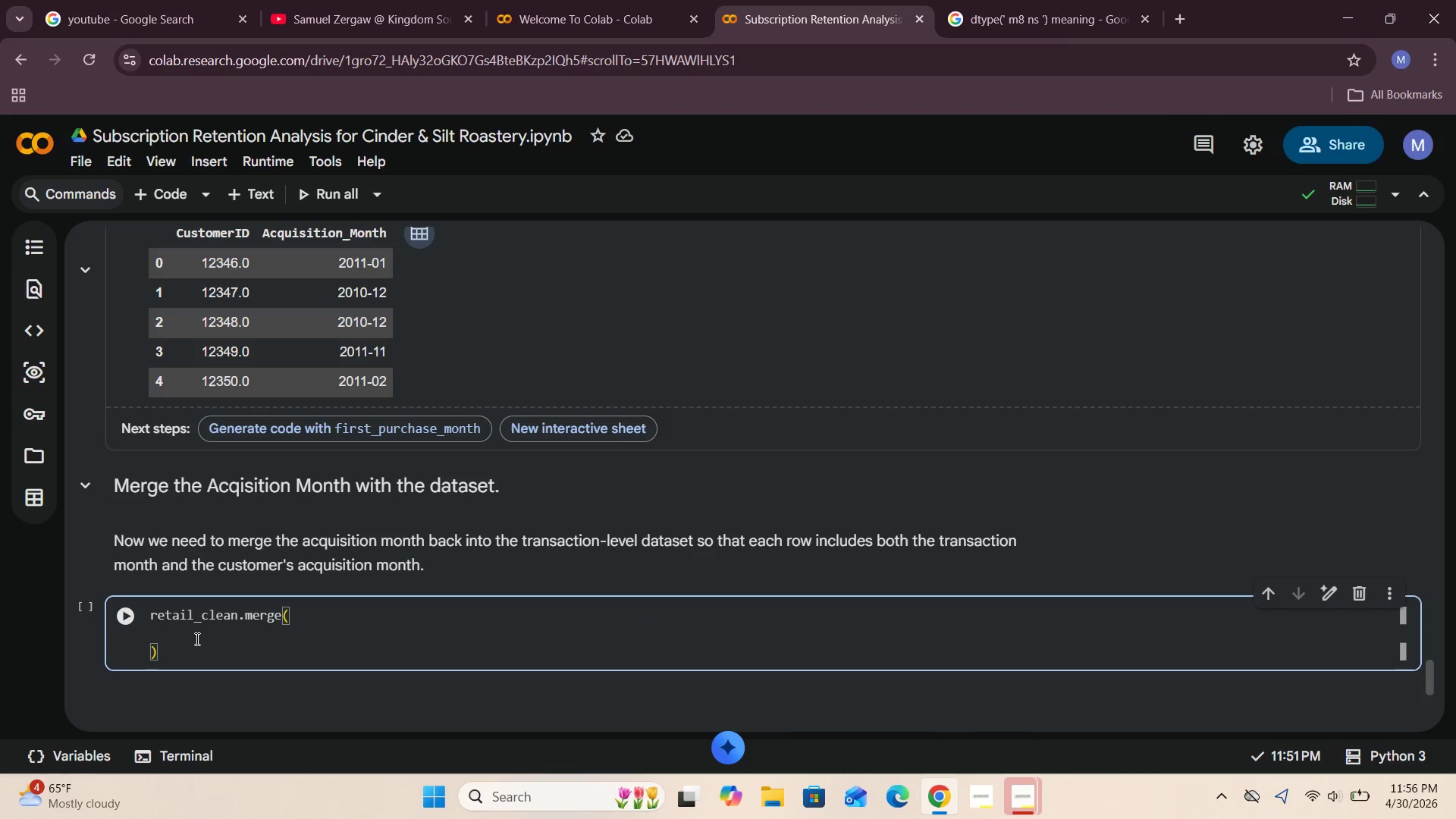 
left_click([196, 635])
 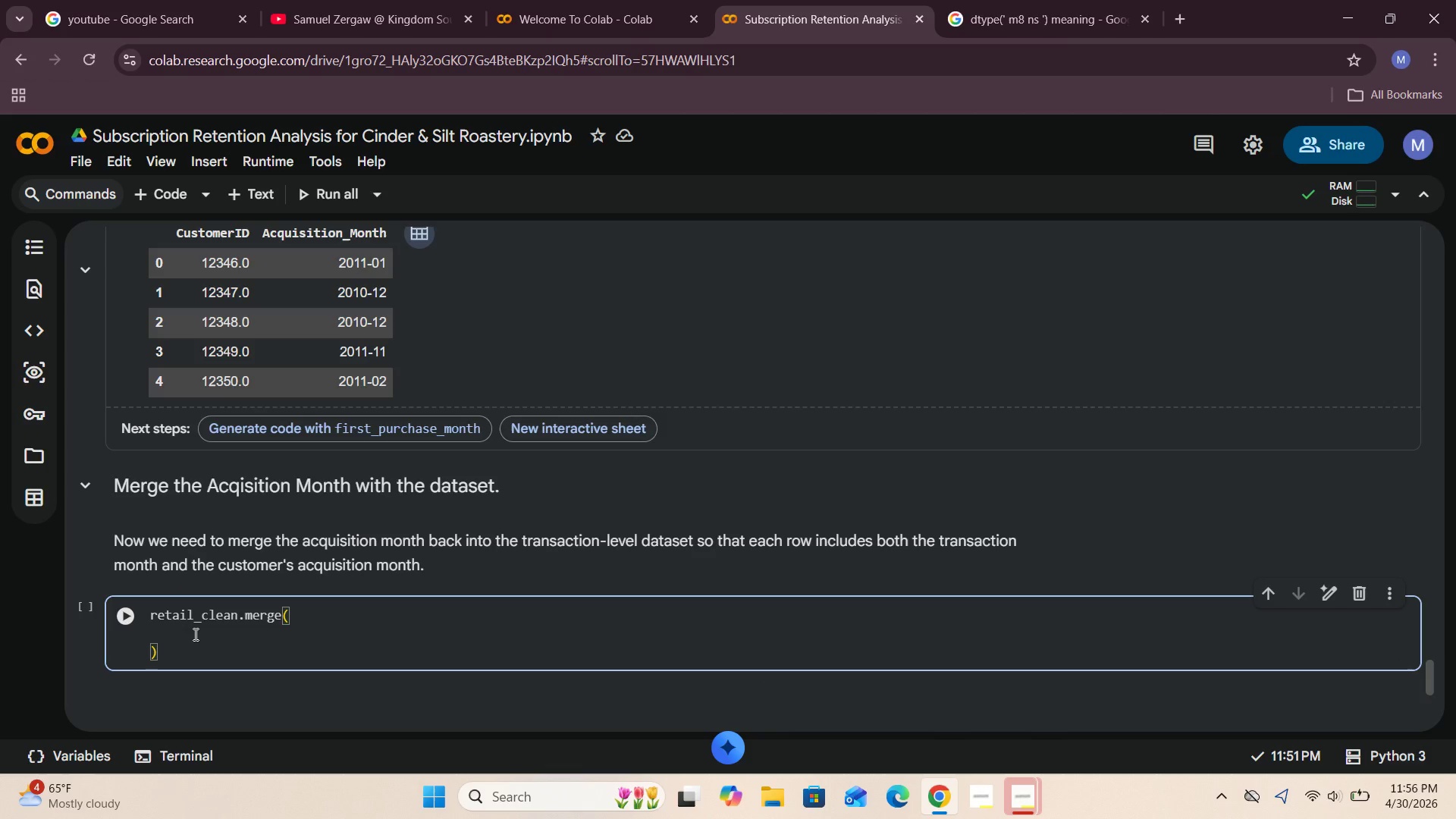 
type(first_purchase_on)
key(Backspace)
key(Backspace)
type(month )
 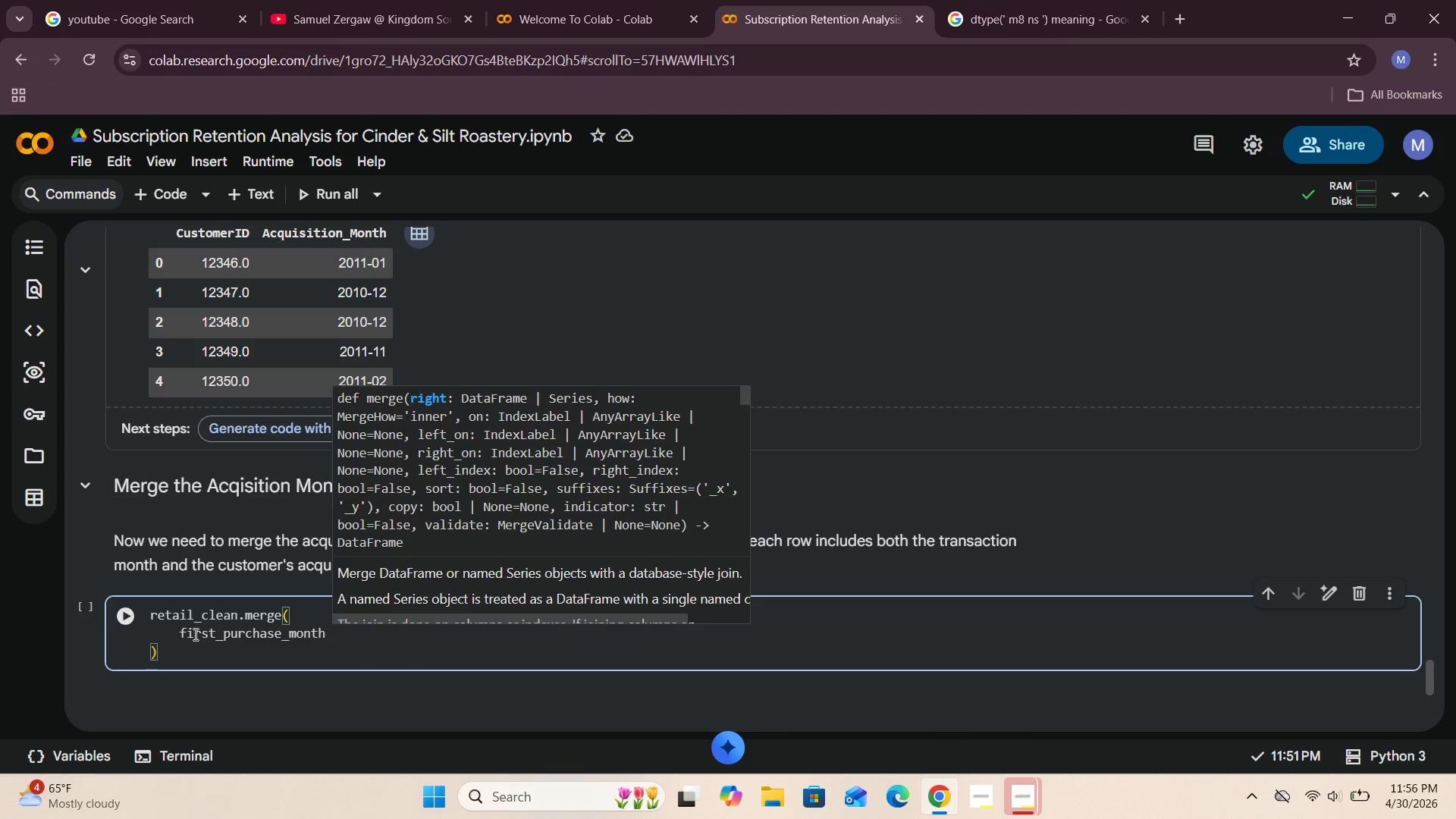 
wait(31.56)
 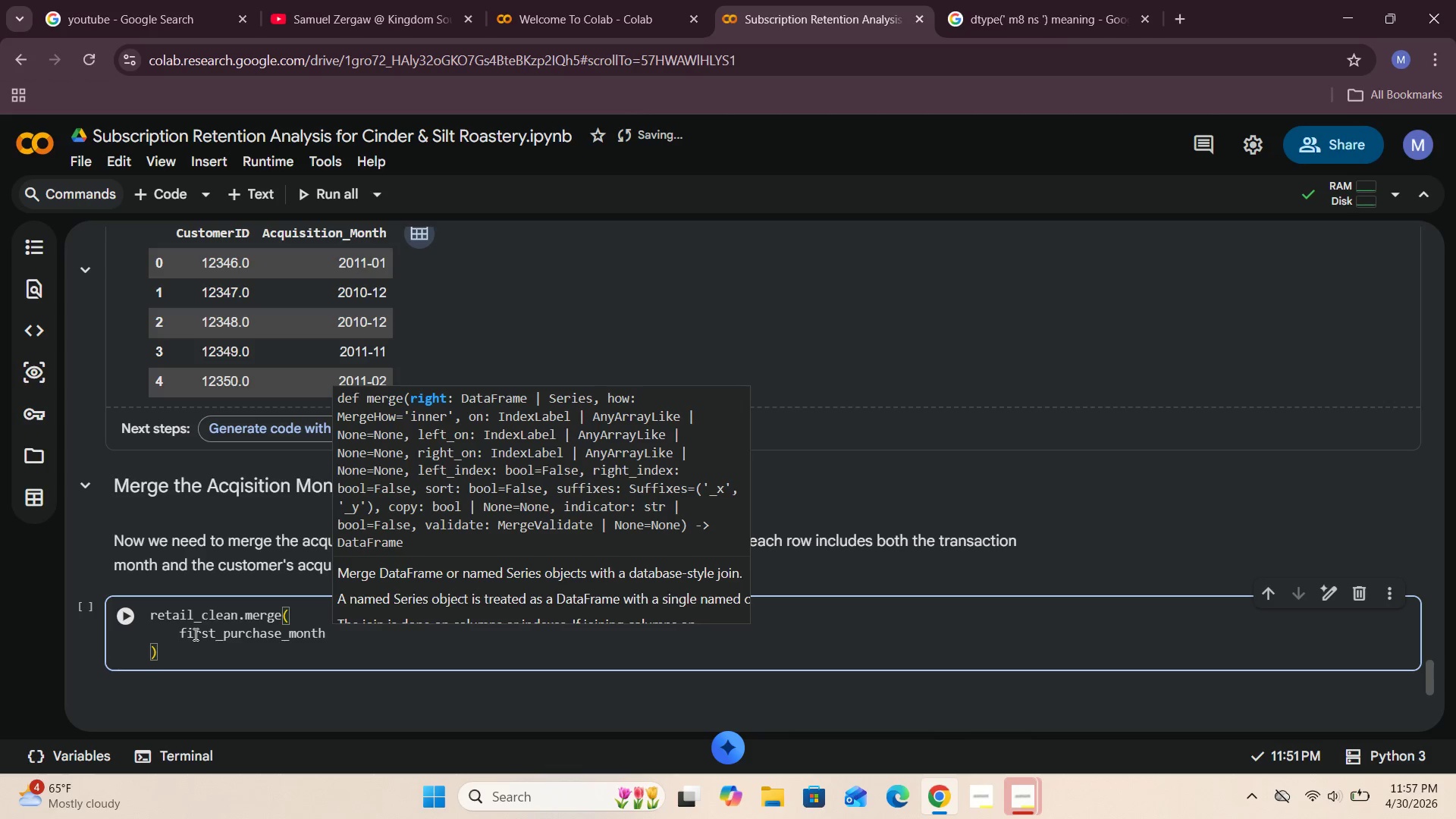 
key(Comma)
 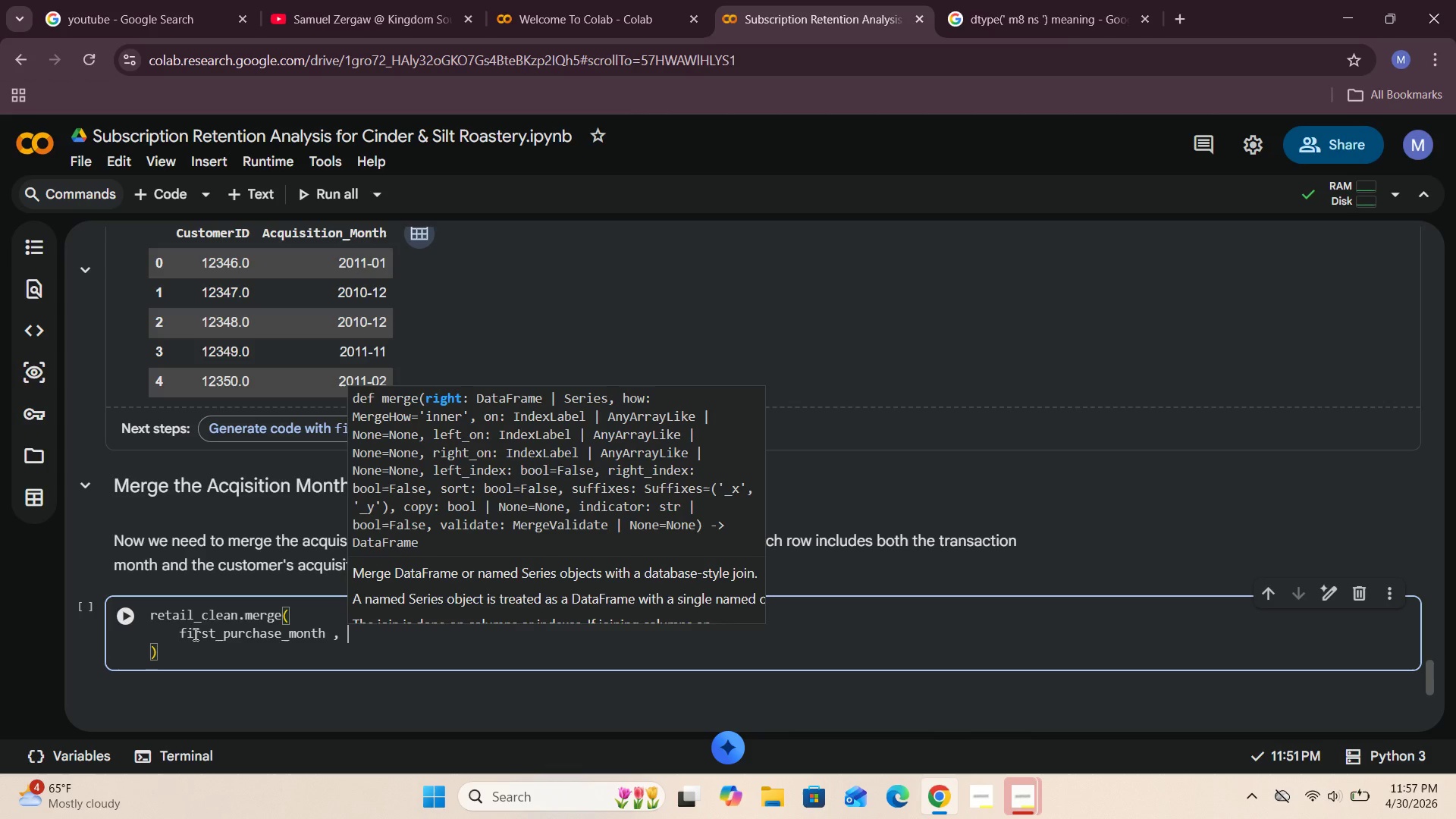 
key(Space)
 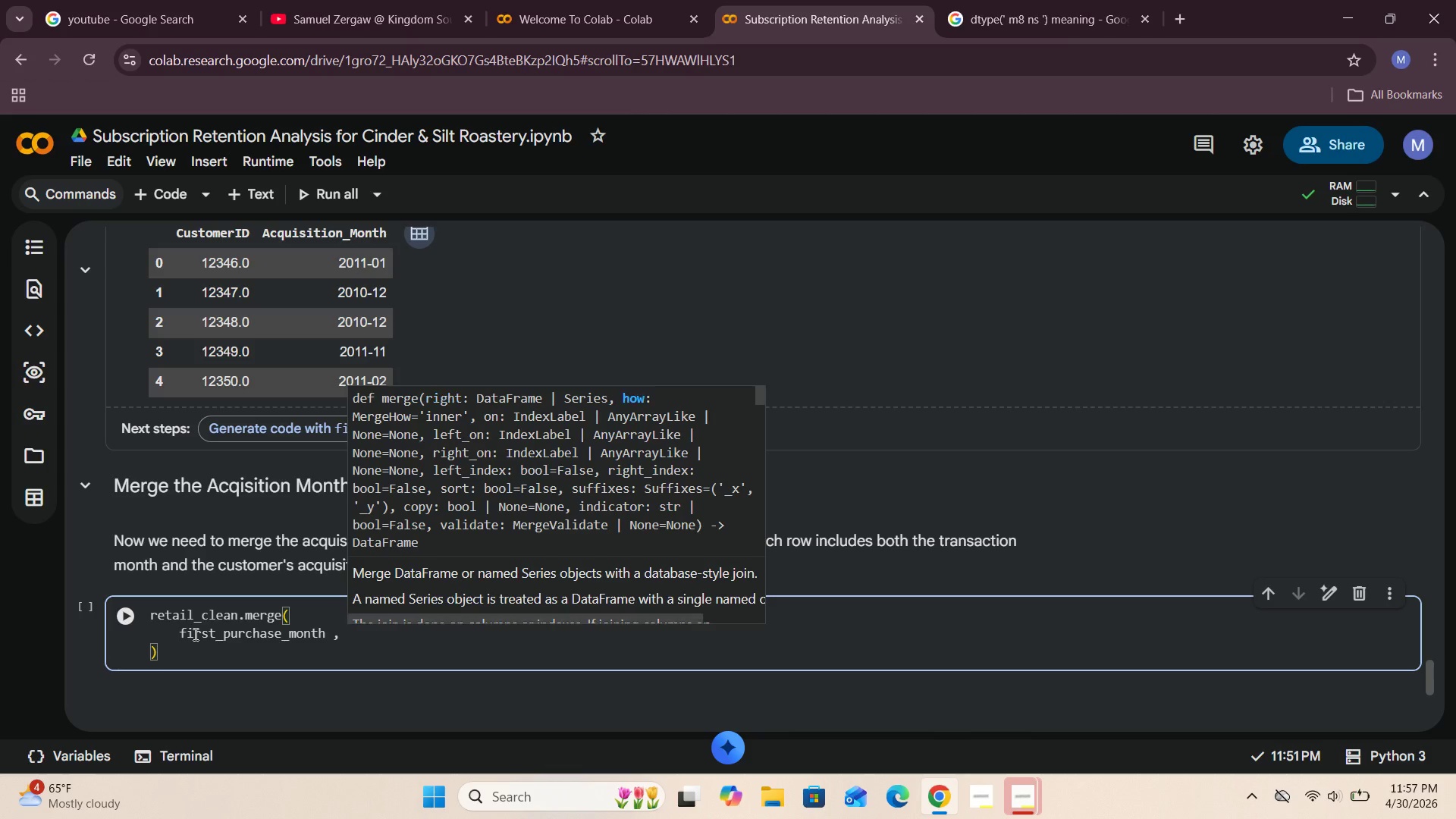 
key(Enter)
 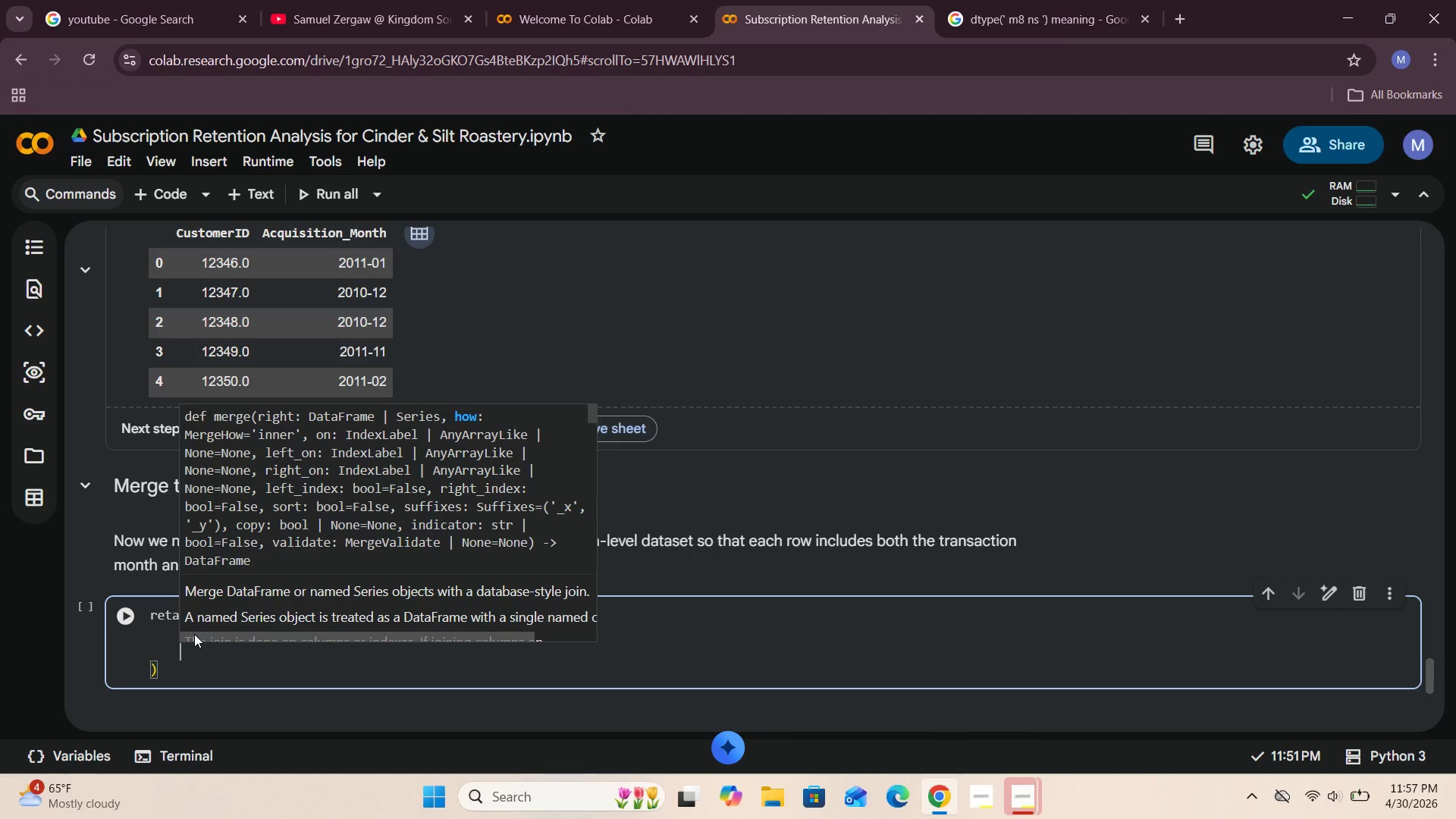 
type(on = "CustomerID)
 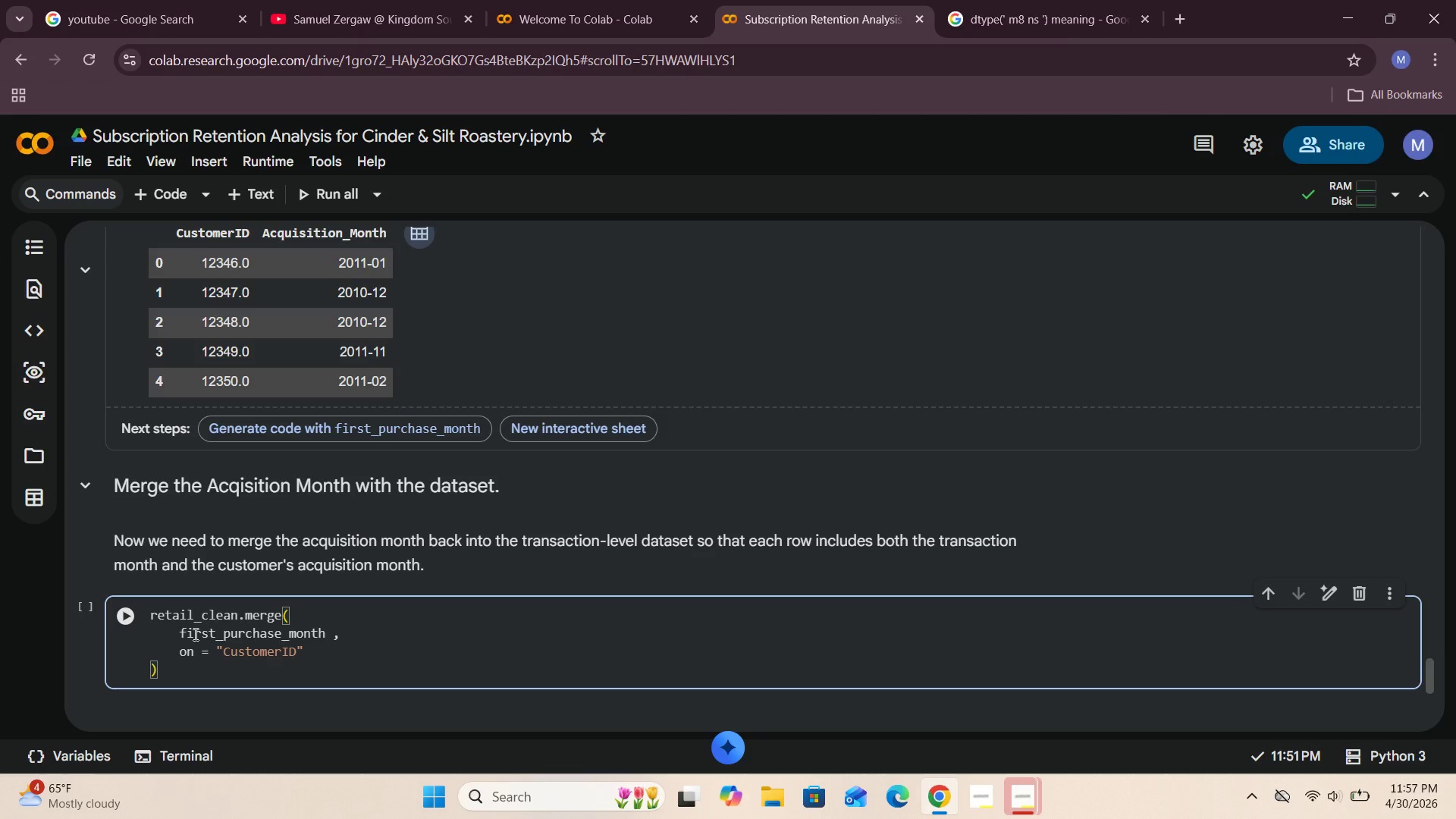 
key(ArrowRight)
 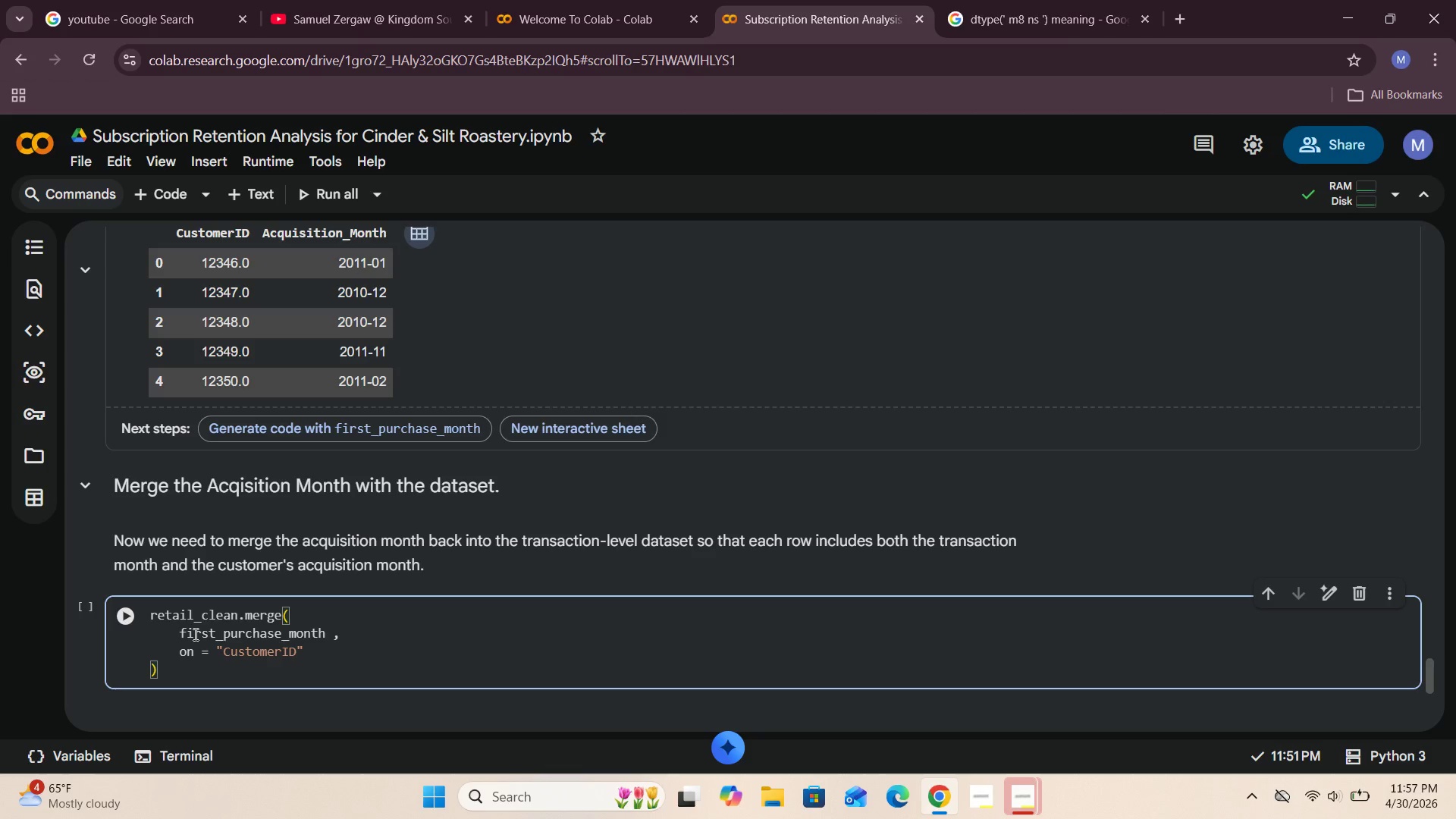 
key(Comma)
 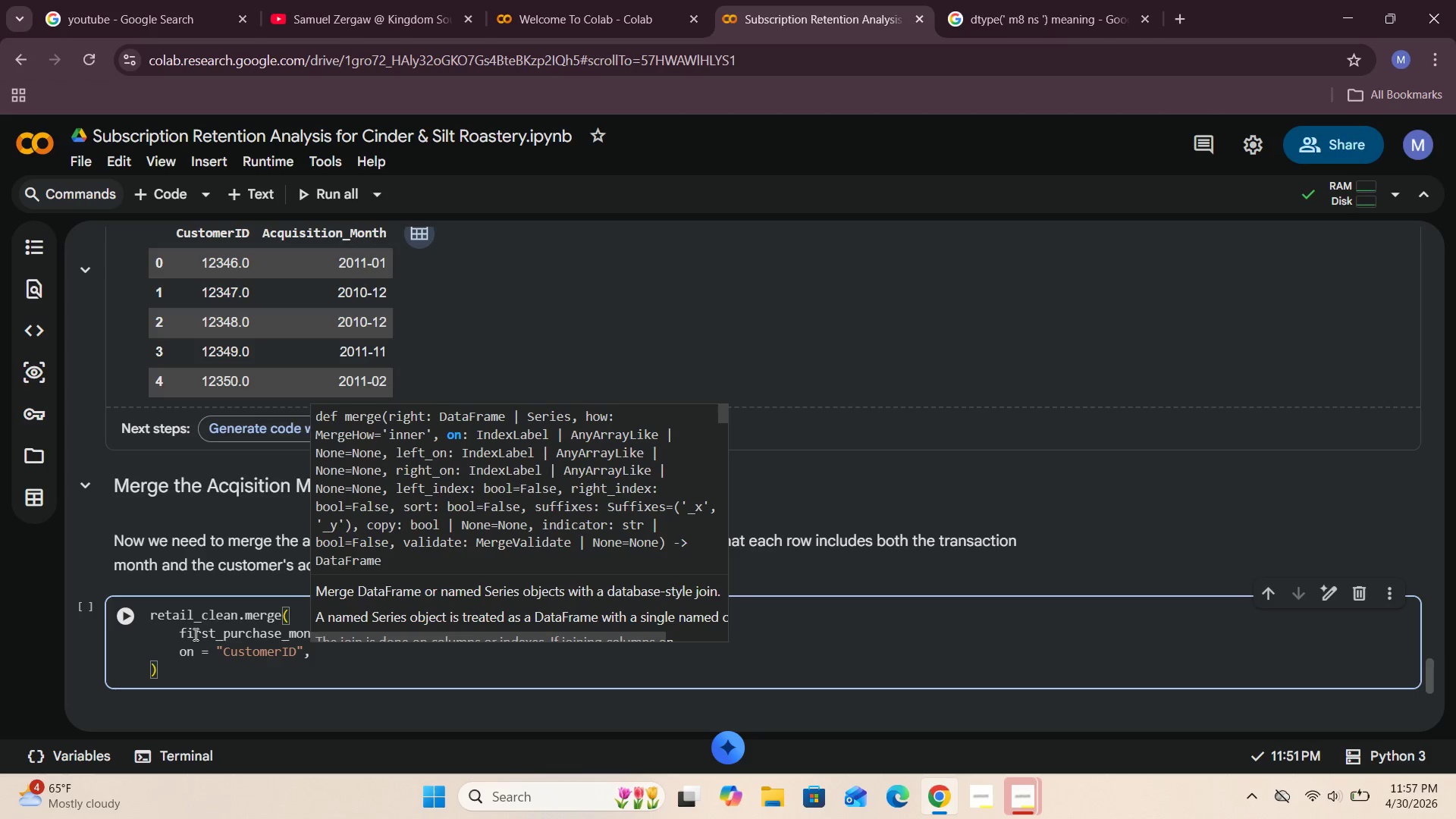 
key(Enter)
 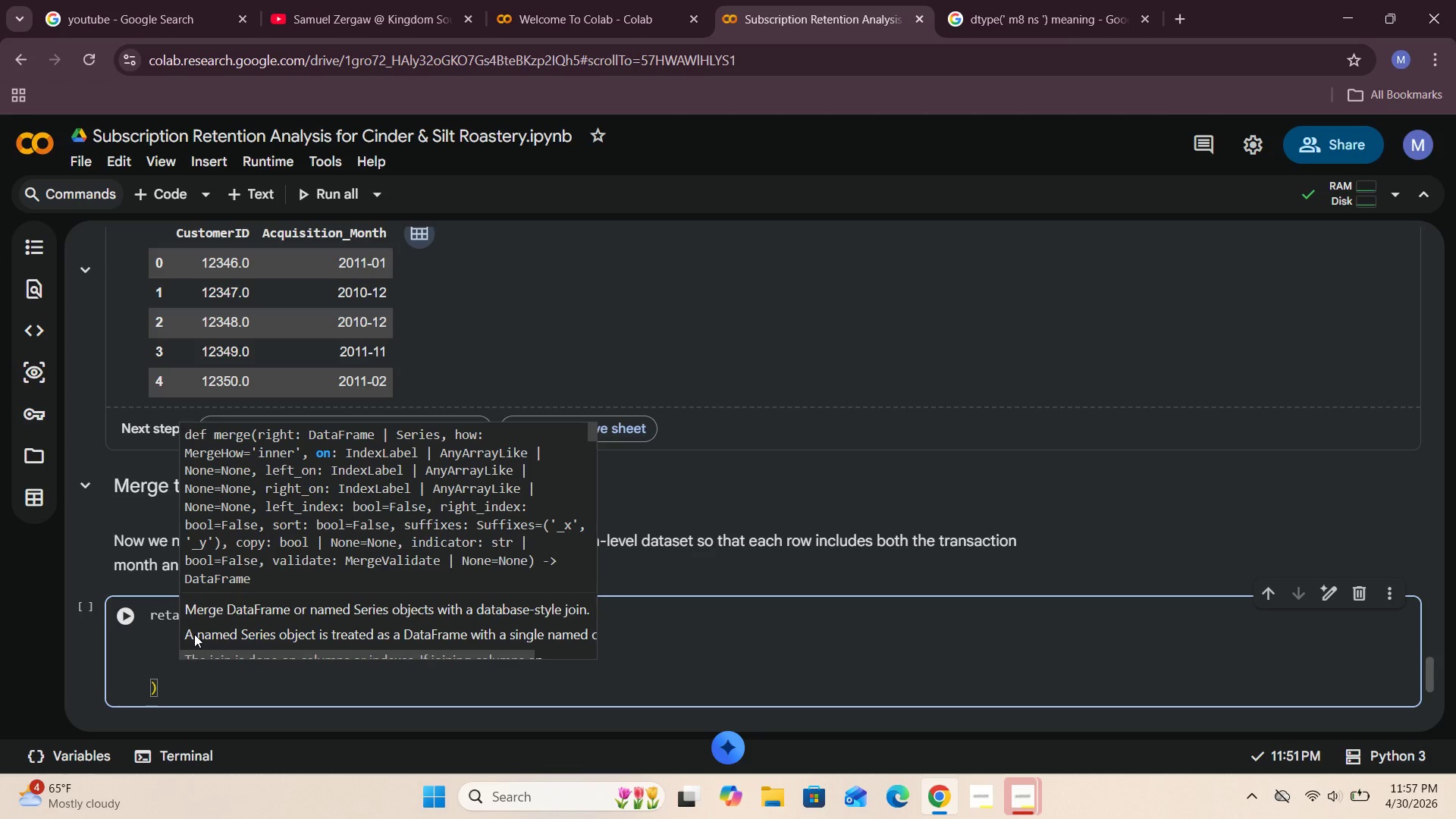 
type(how = "left)
 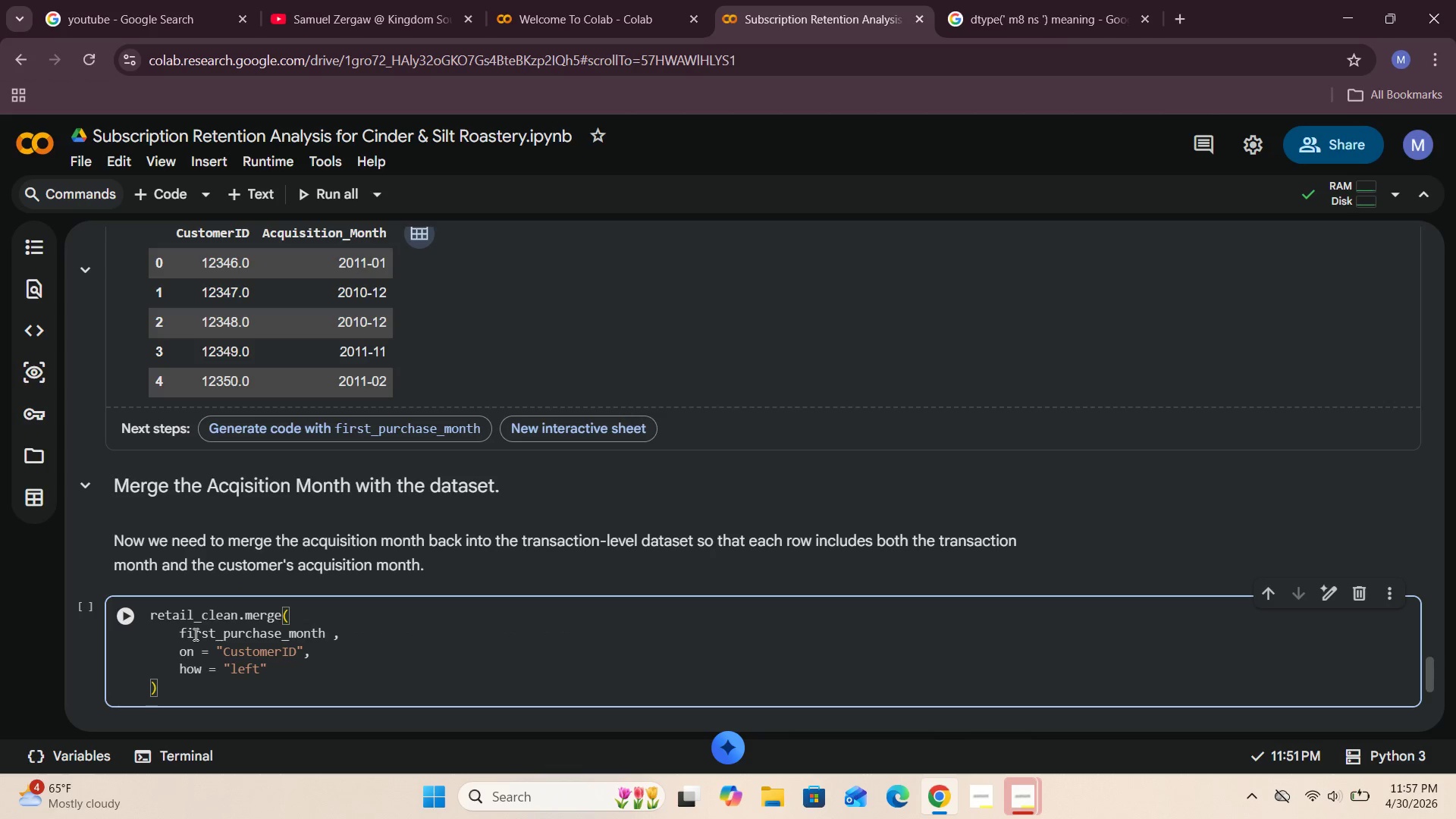 
left_click([194, 634])
 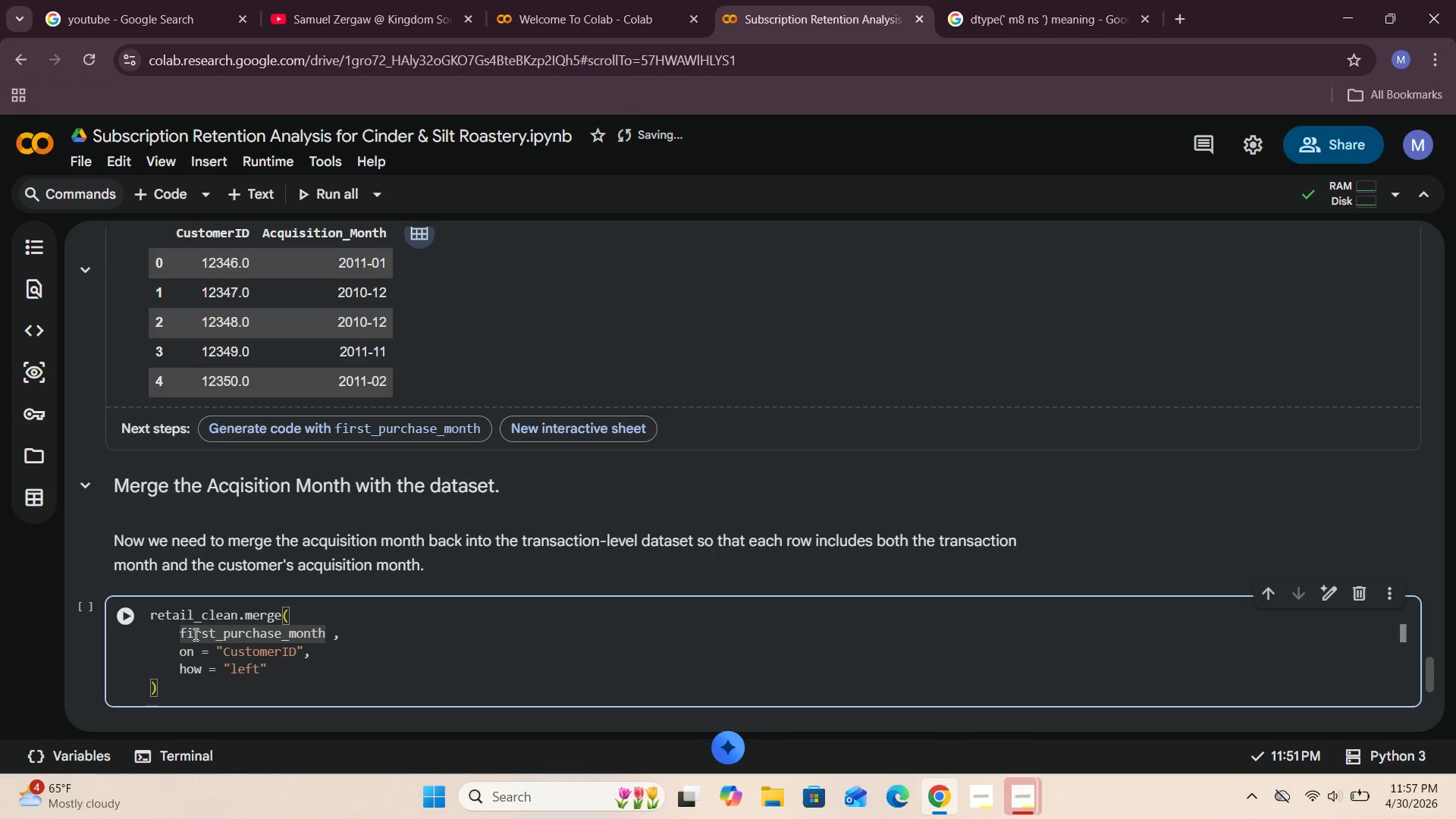 
key(ArrowLeft)
 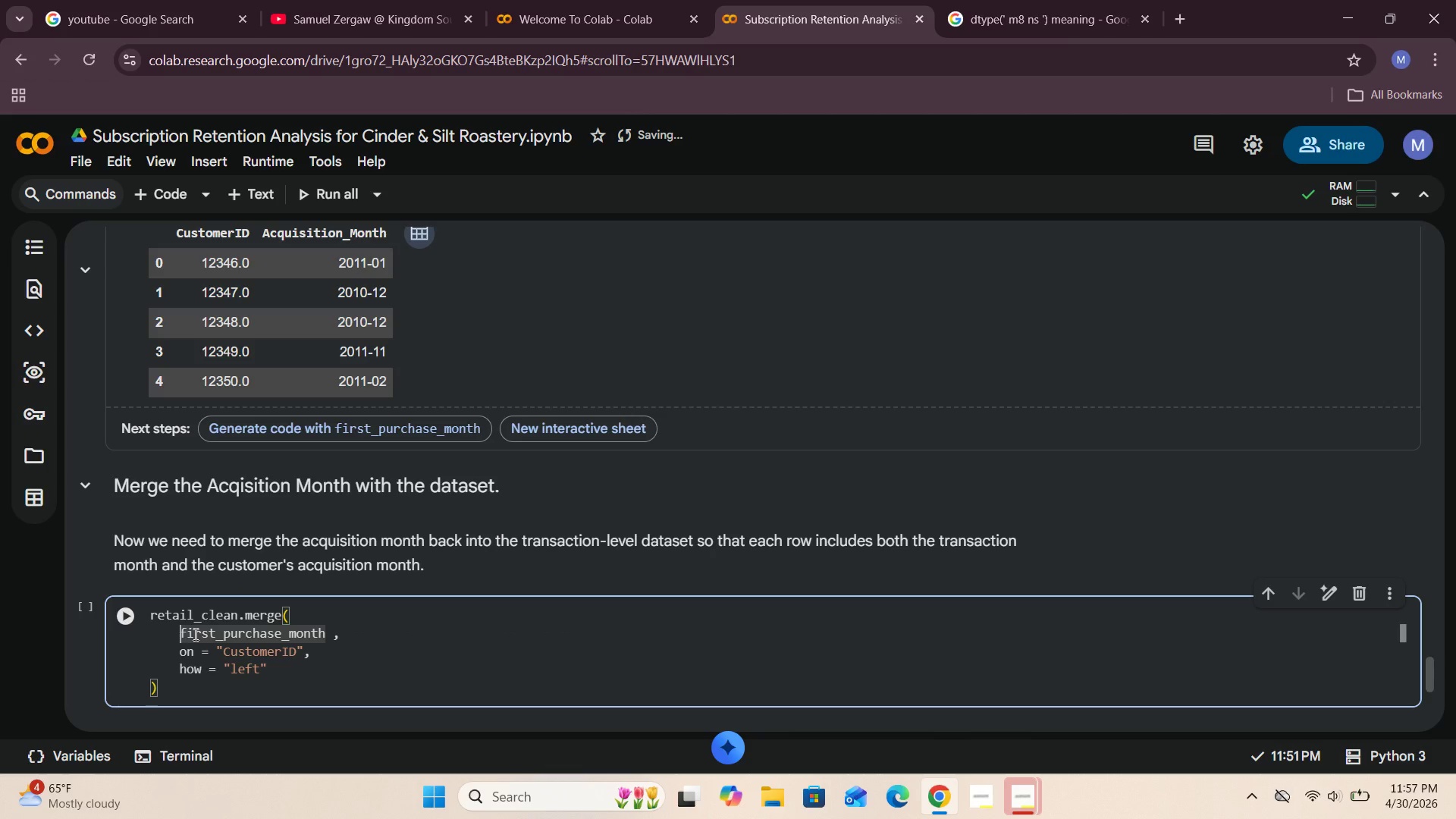 
key(ArrowLeft)
 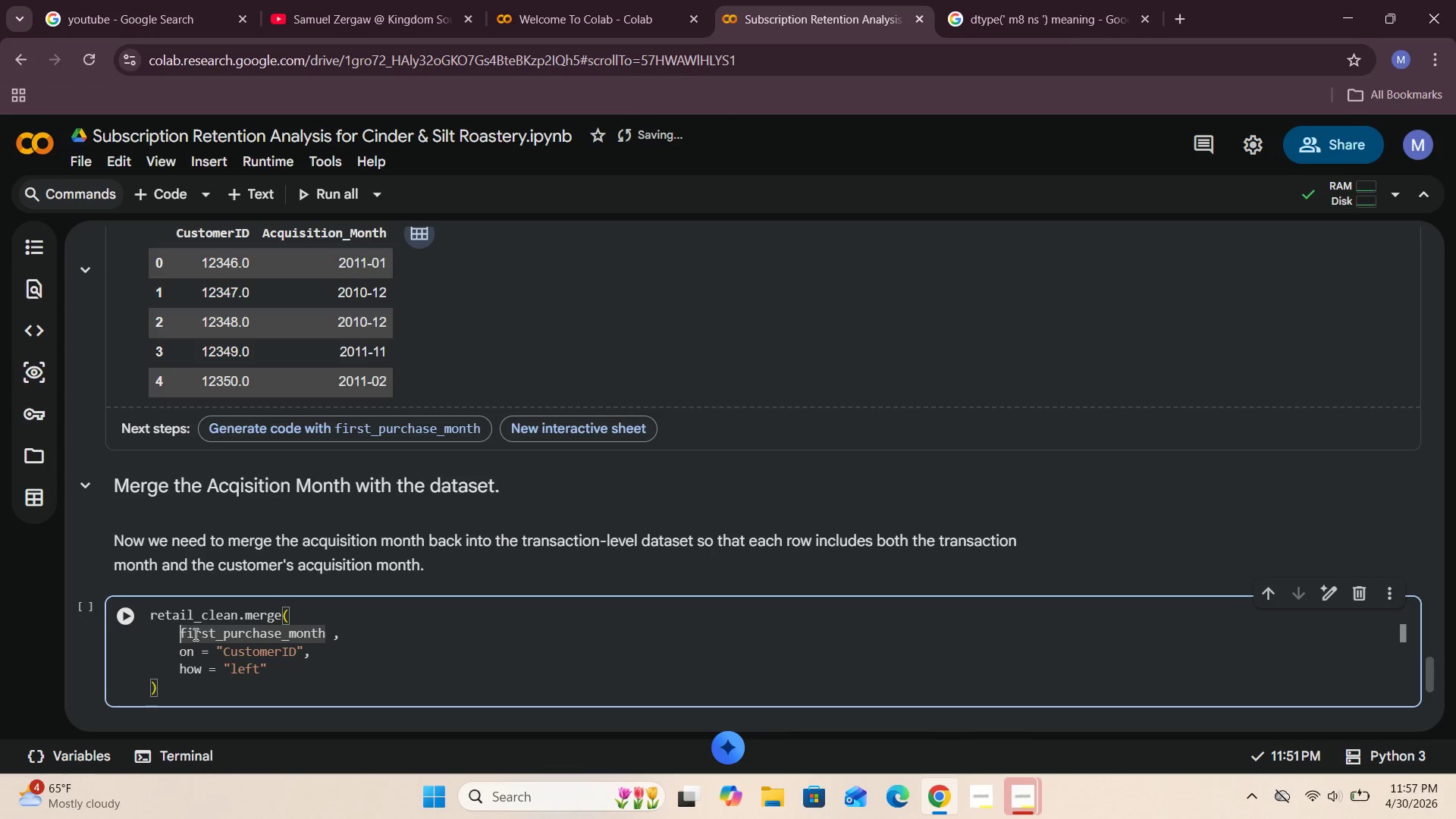 
key(ArrowLeft)
 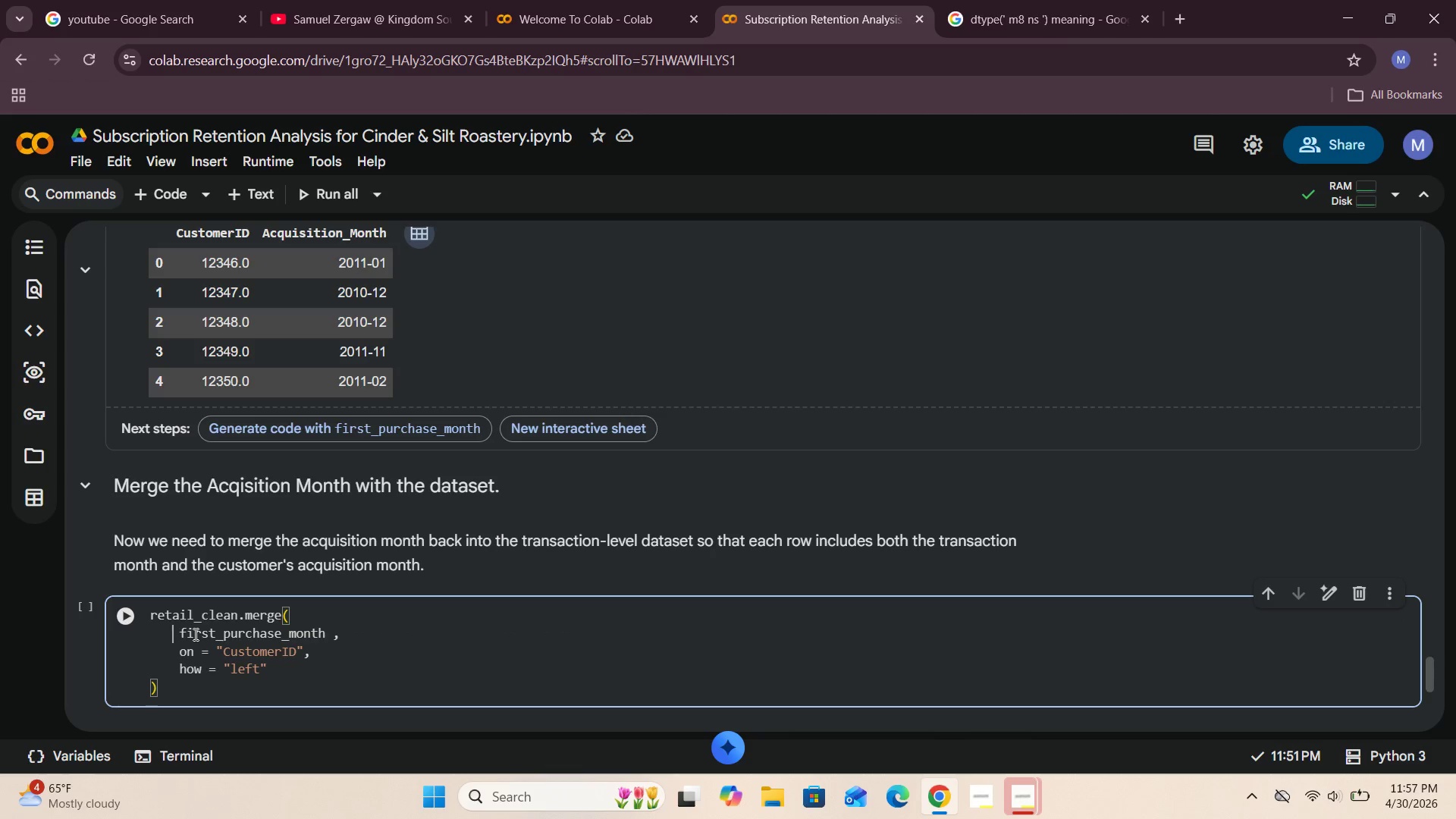 
key(ArrowLeft)
 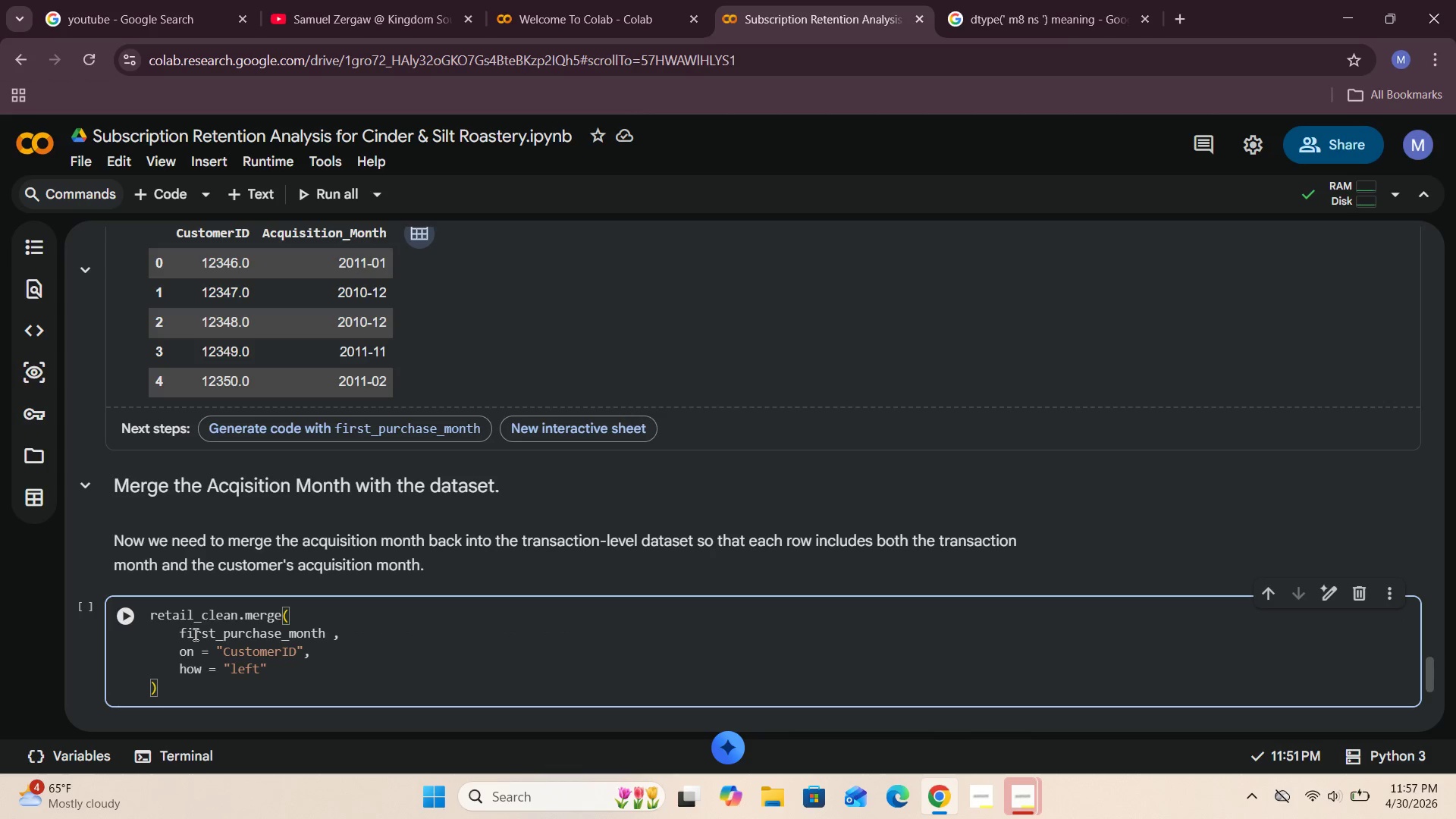 
key(ArrowUp)
 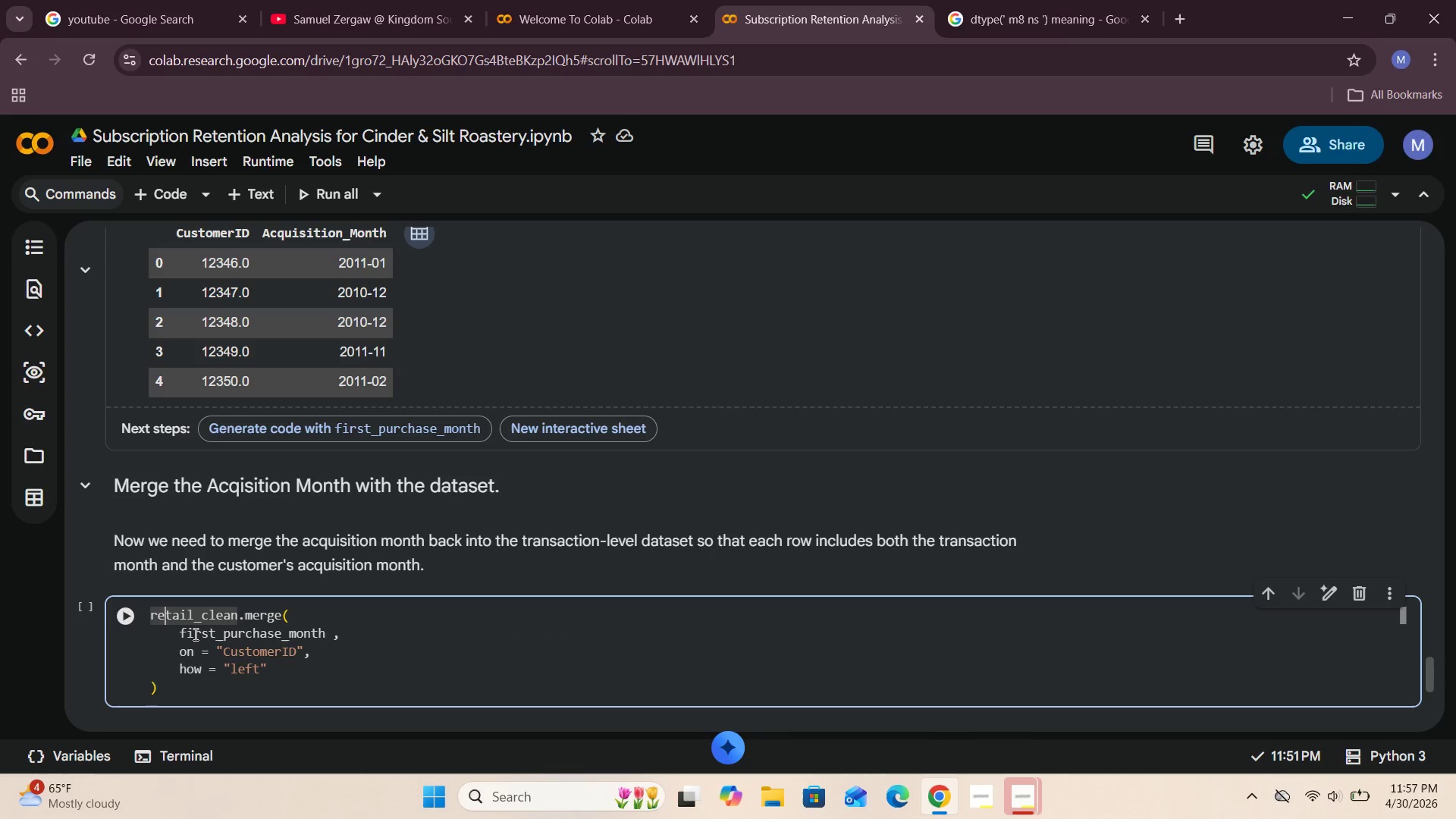 
key(ArrowLeft)
 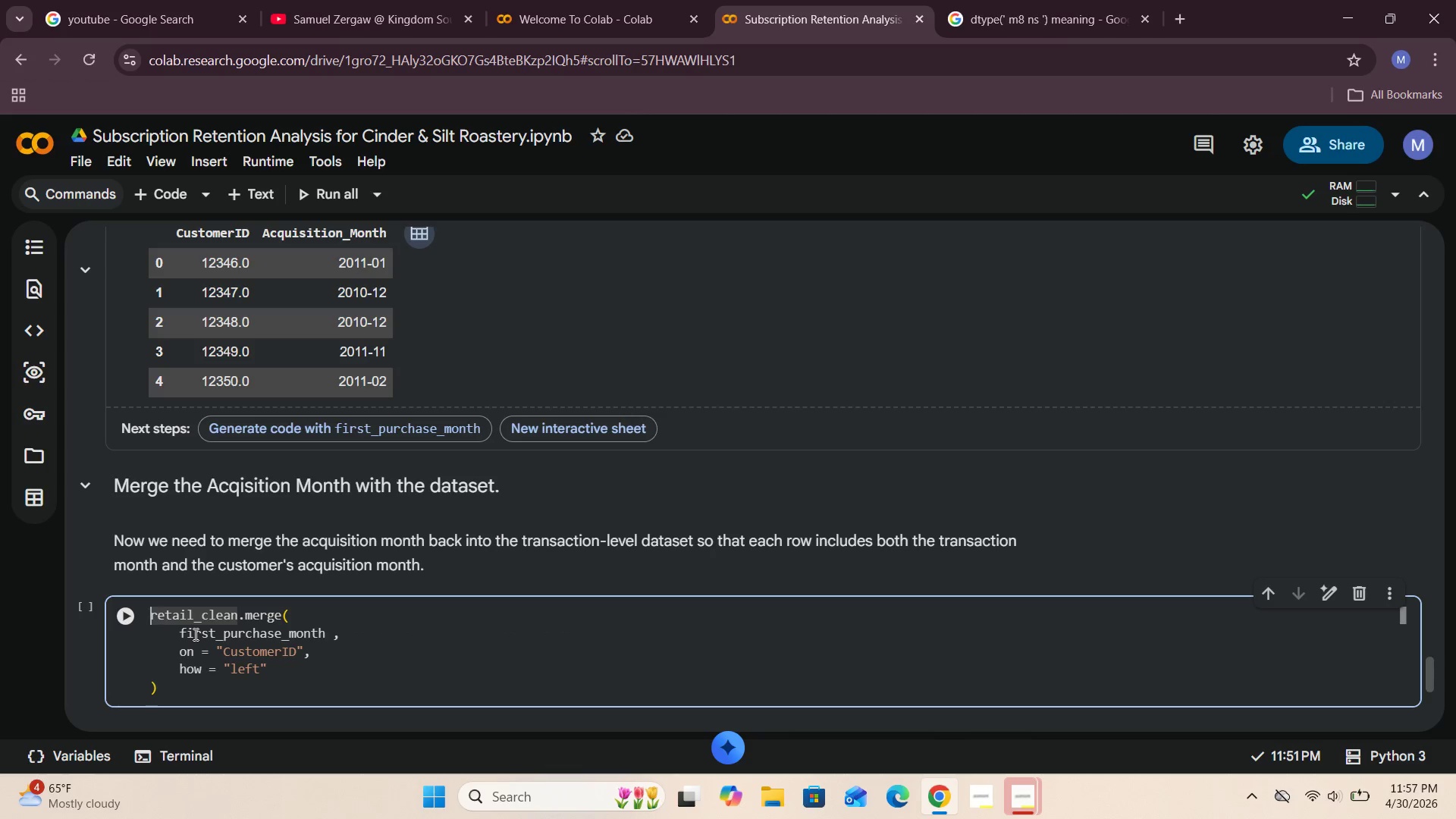 
key(ArrowLeft)
 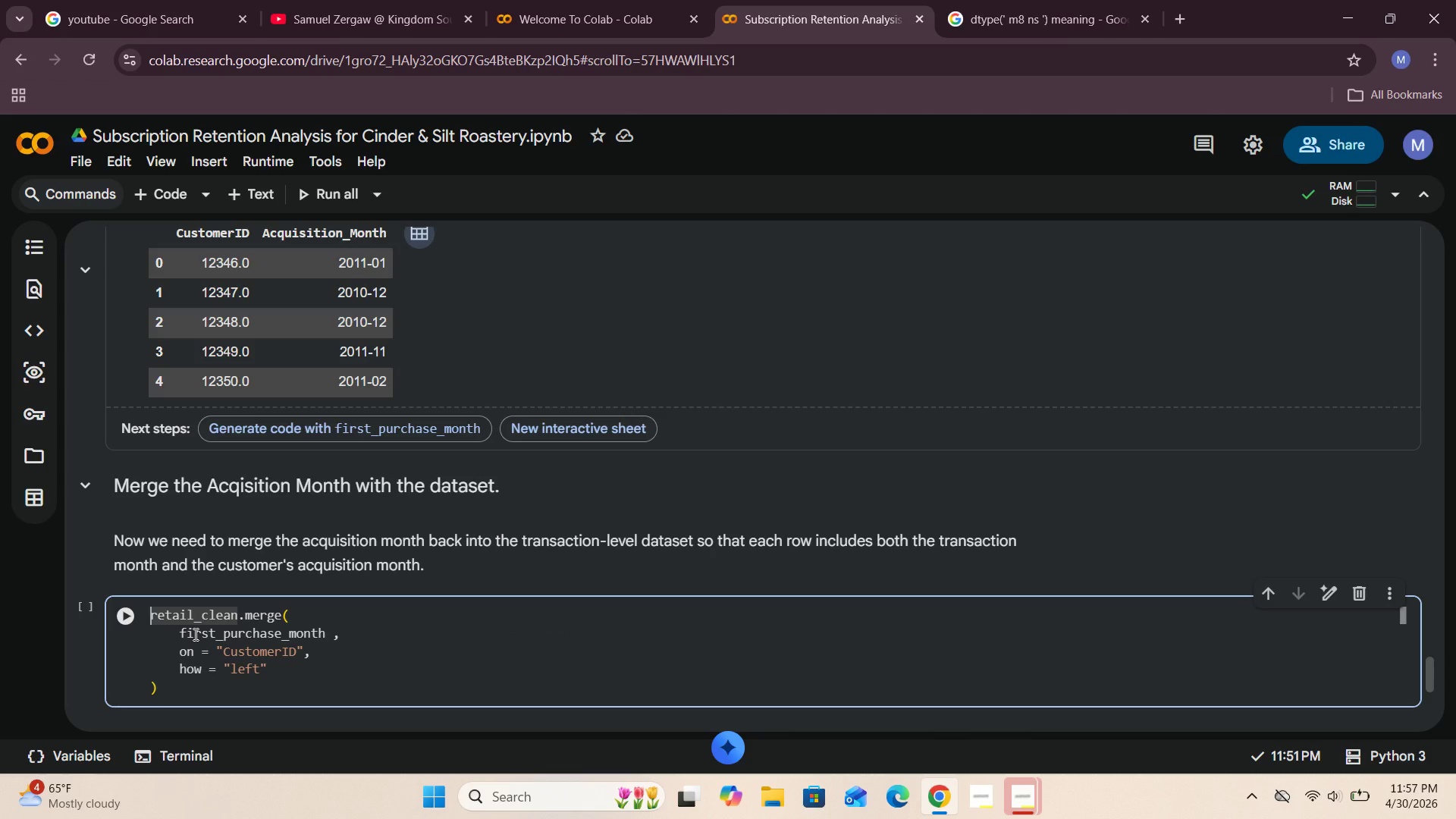 
type(retail_clean -)
key(Backspace)
type(= )
 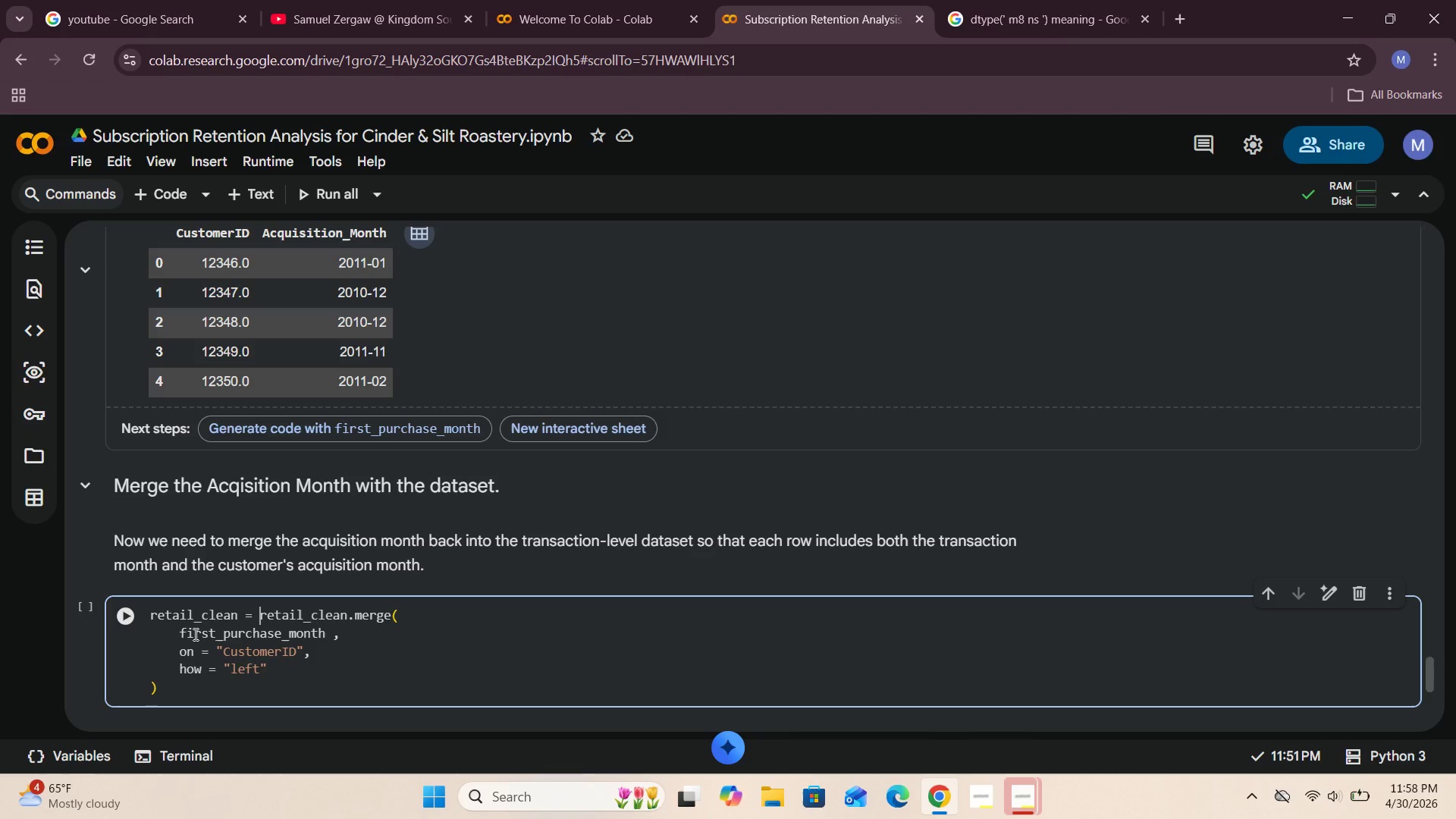 
wait(35.88)
 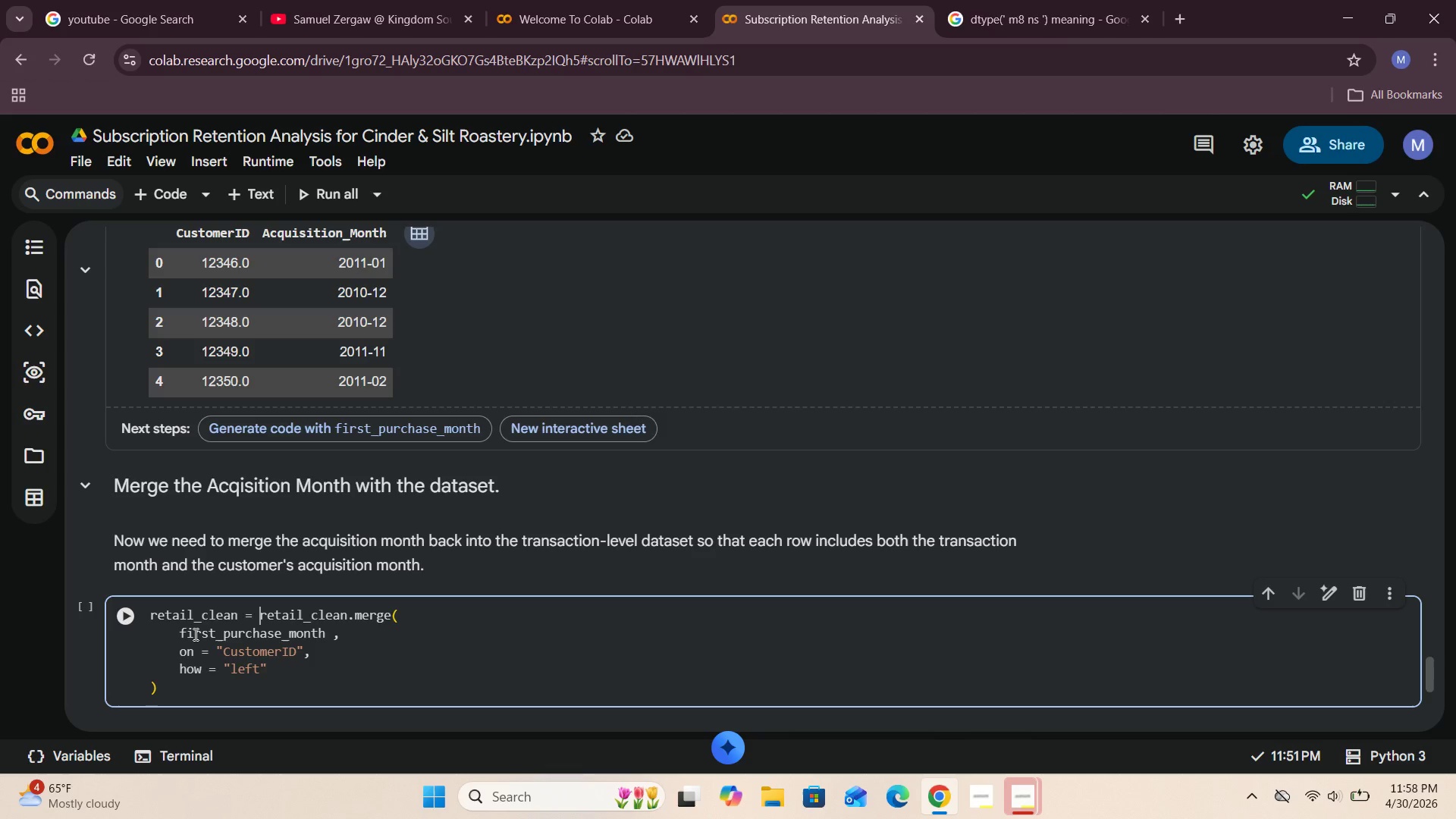 
left_click([127, 618])
 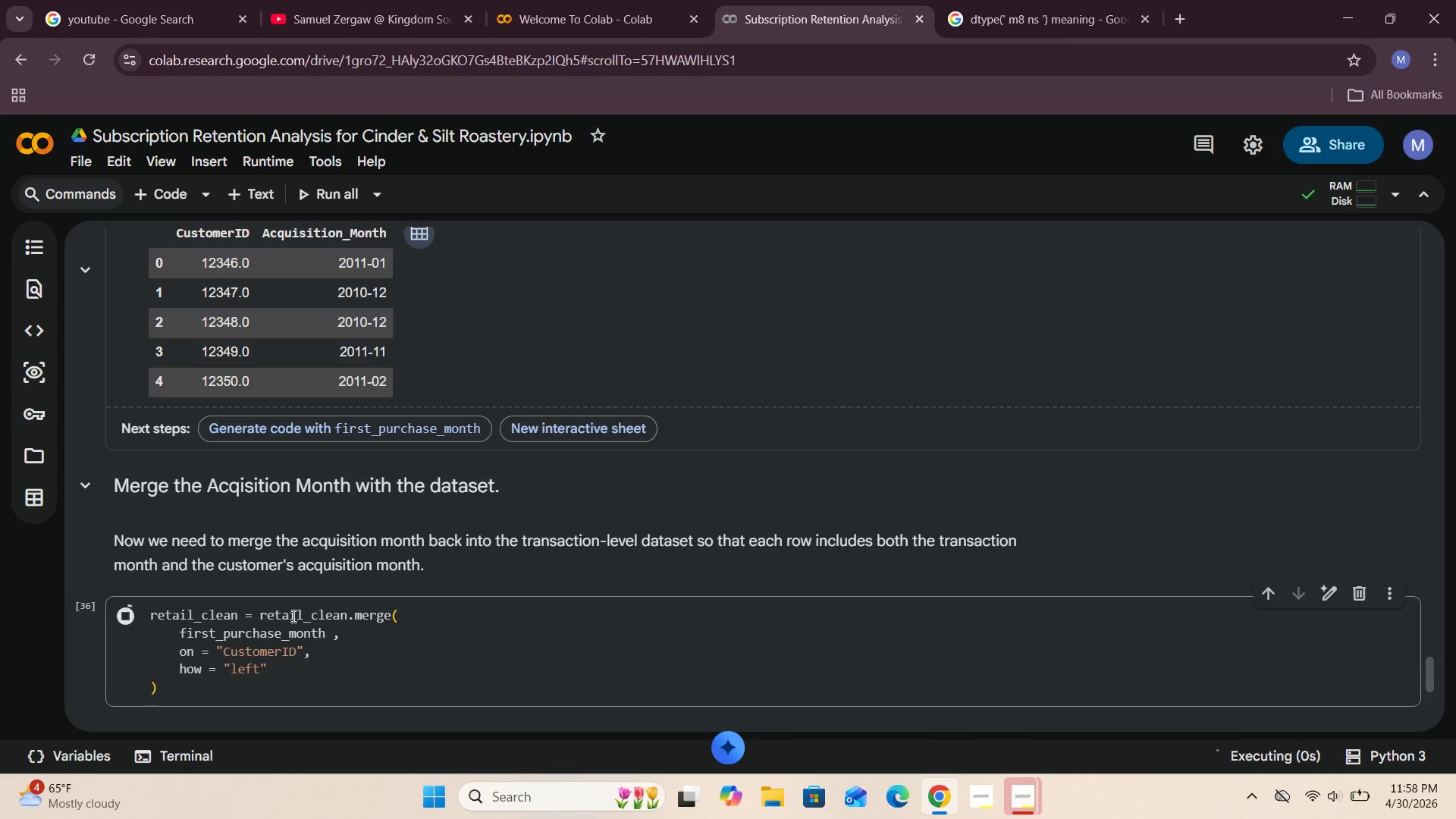 
scroll: coordinate [292, 616], scroll_direction: down, amount: 1.0
 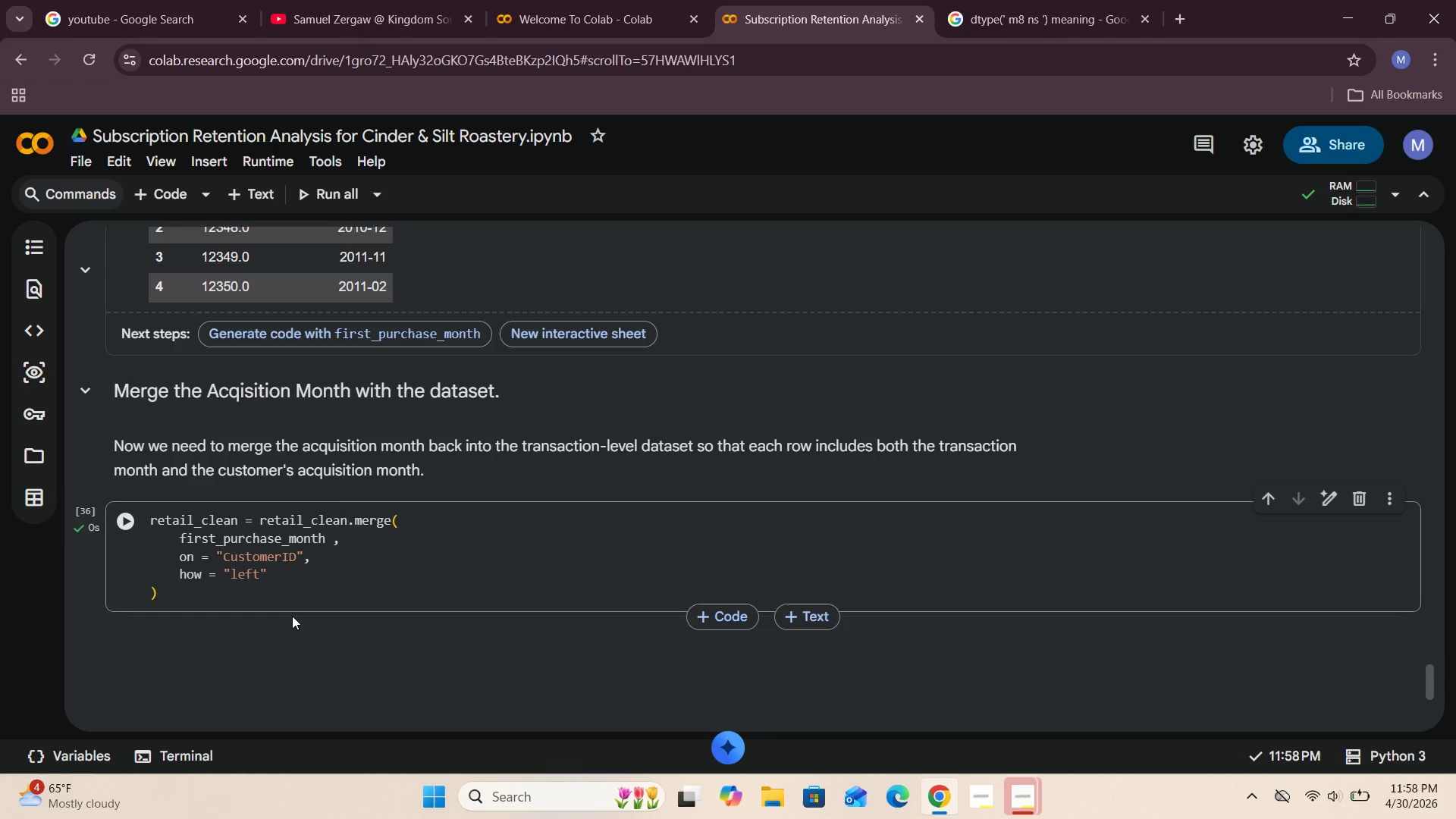 
wait(5.32)
 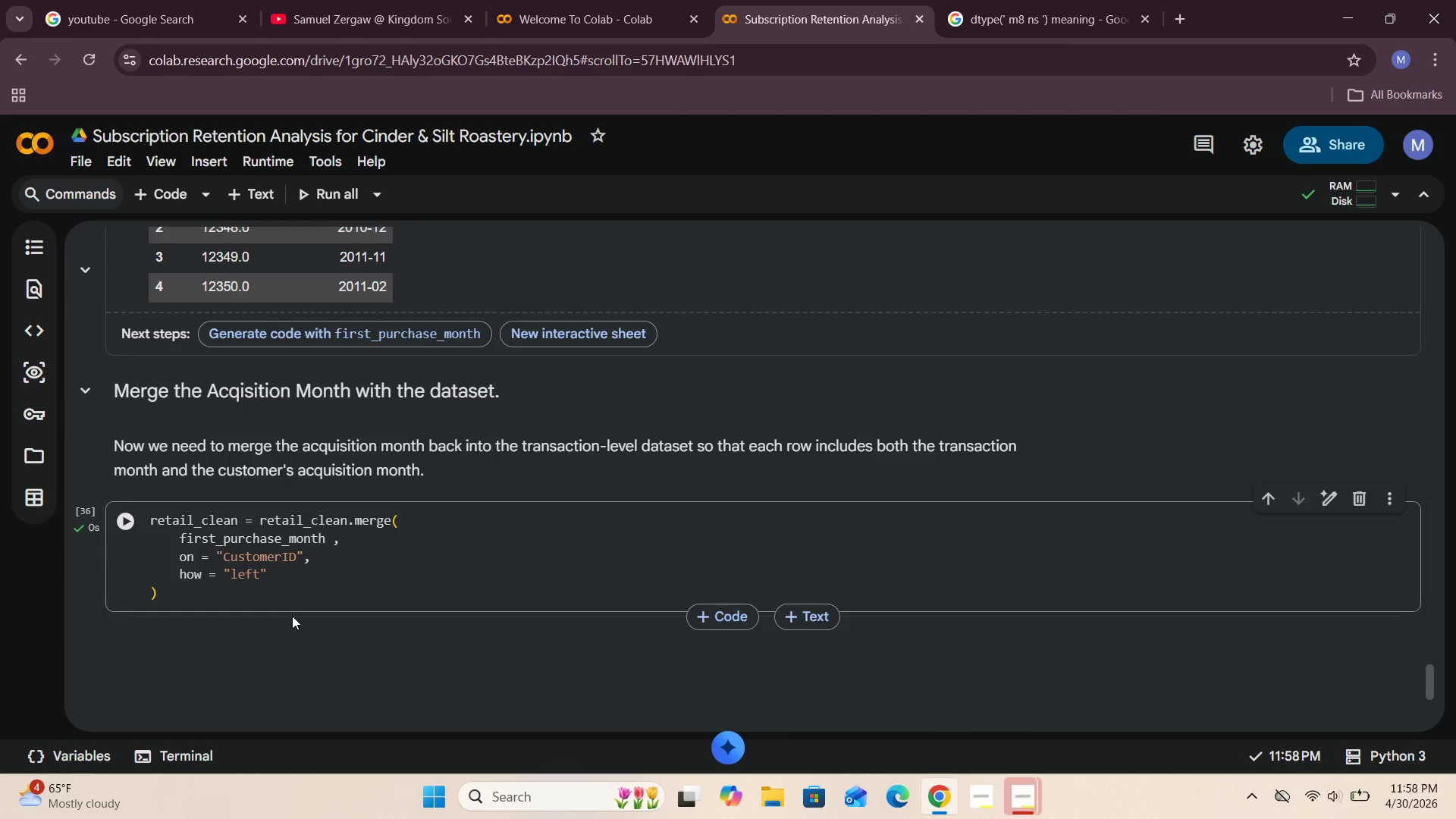 
left_click([153, 201])
 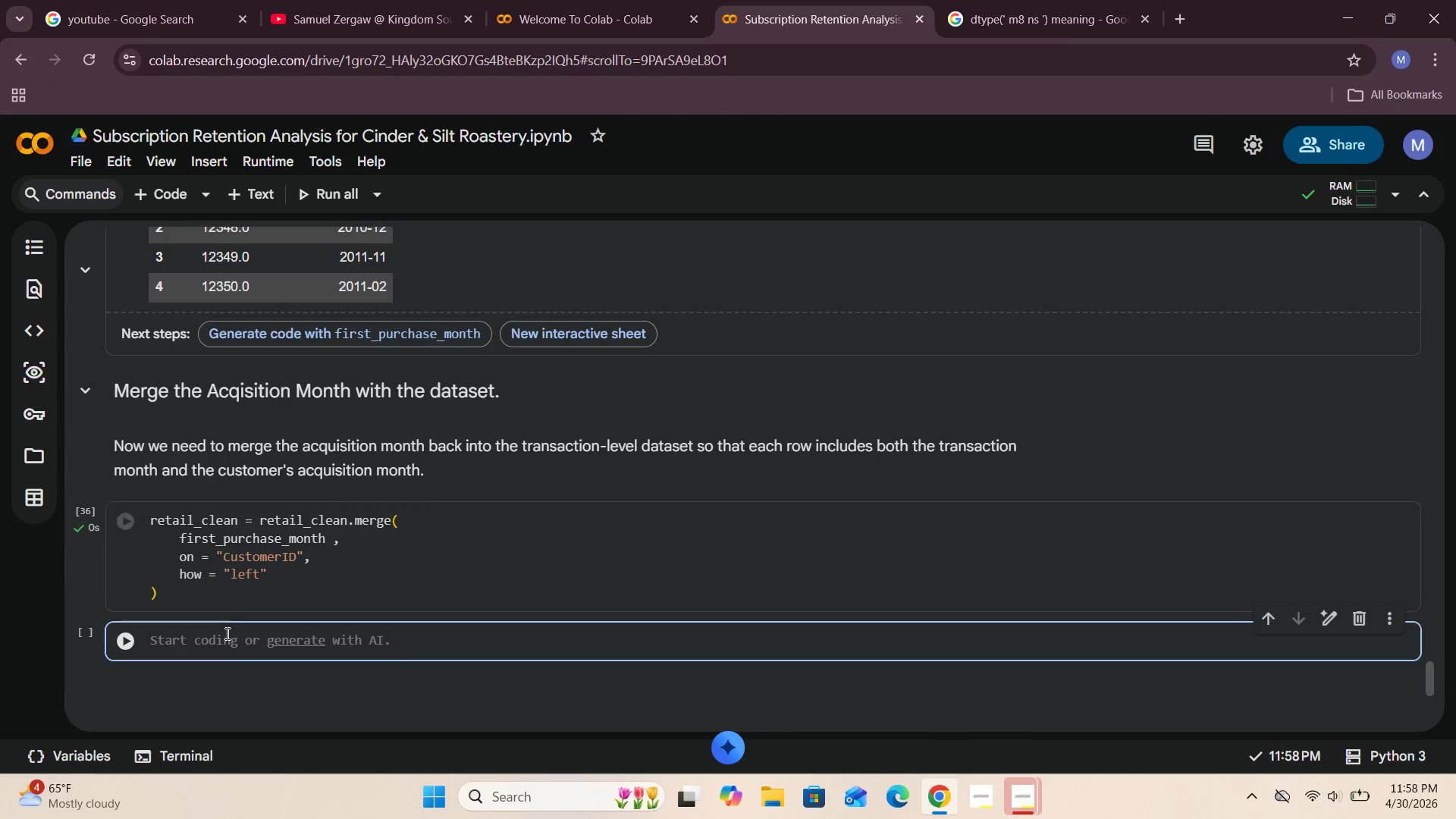 
left_click([196, 648])
 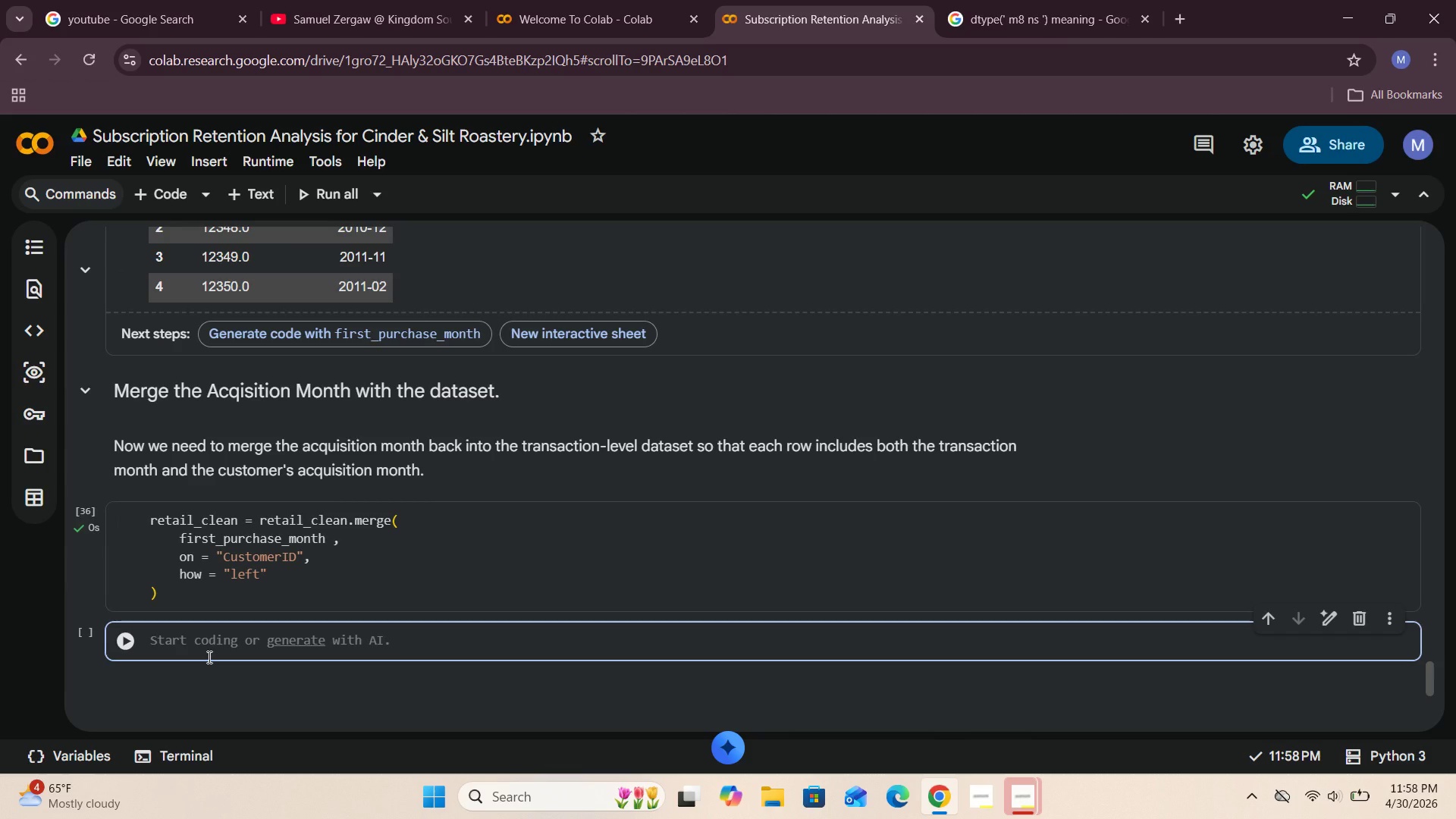 
wait(9.42)
 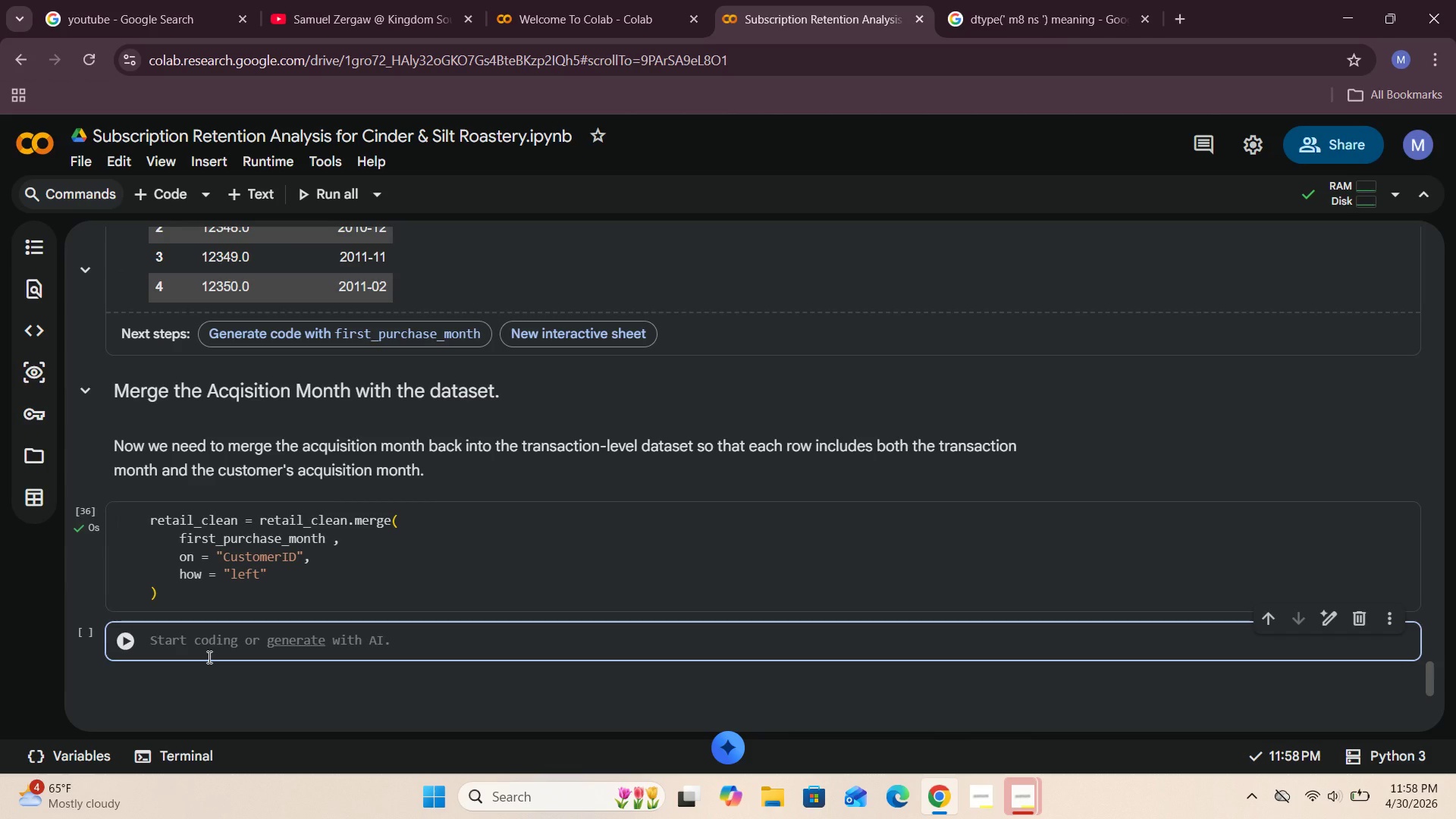 
type(retail_clean.head()
 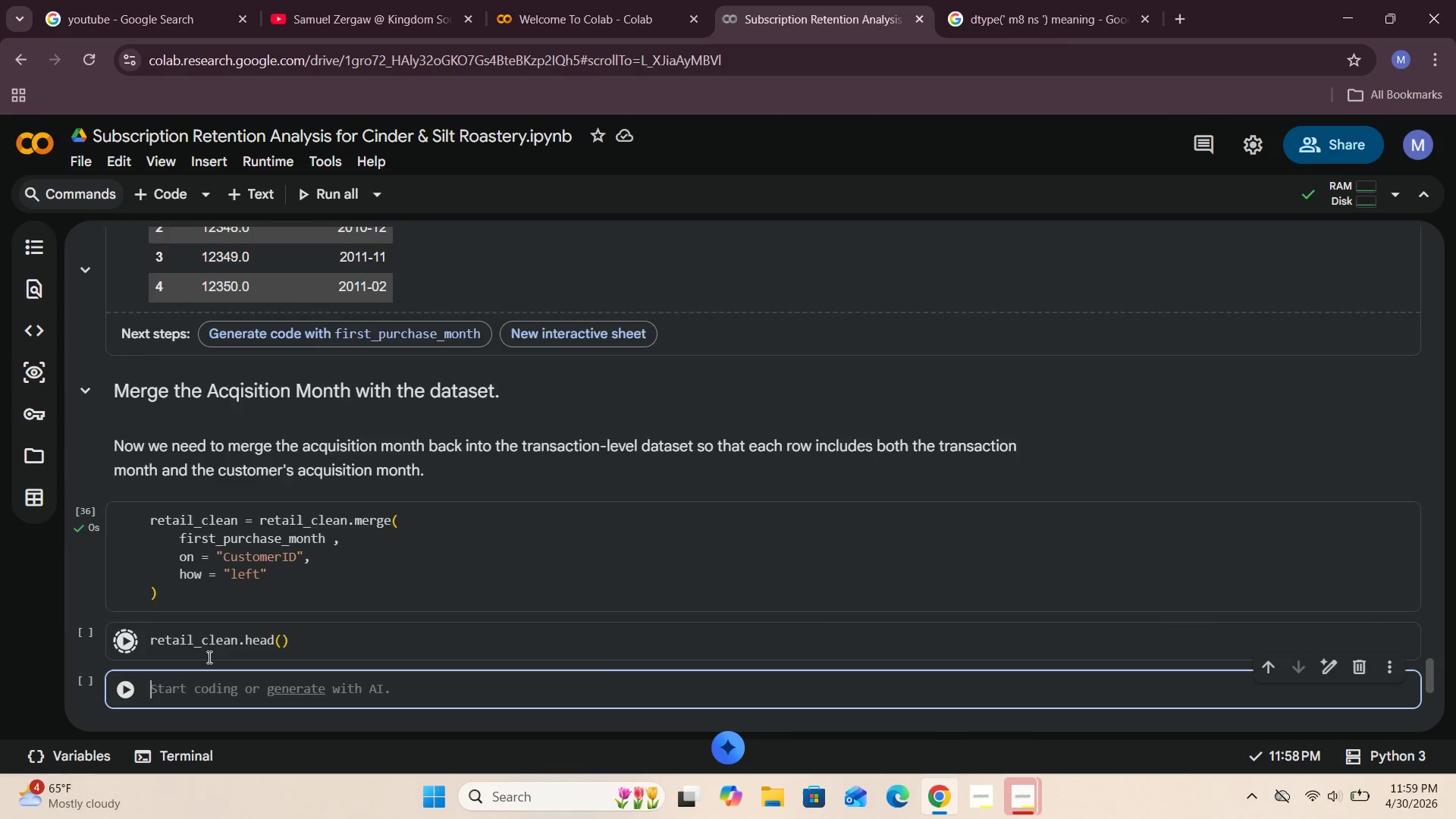 
 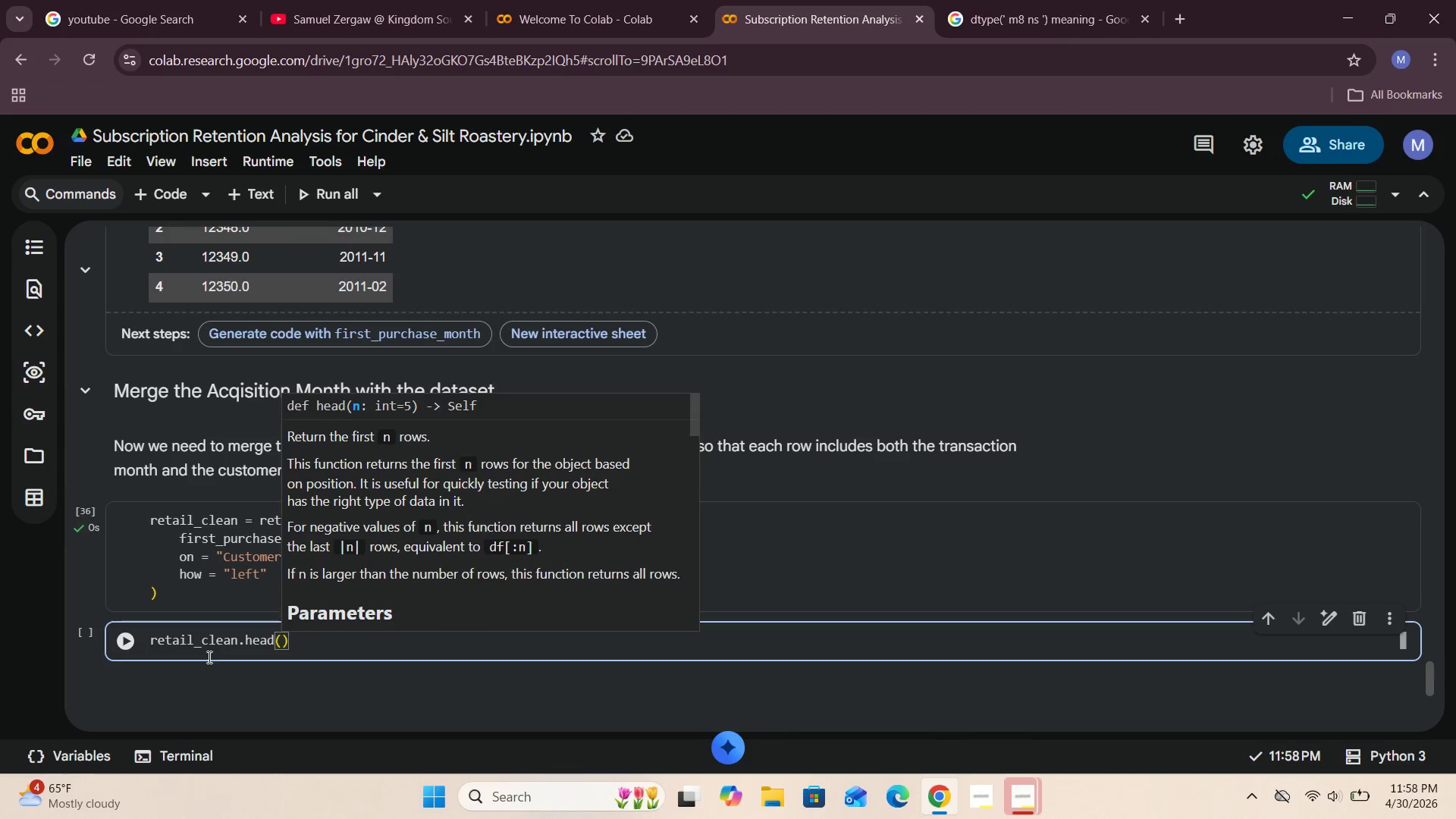 
key(Shift+Enter)
 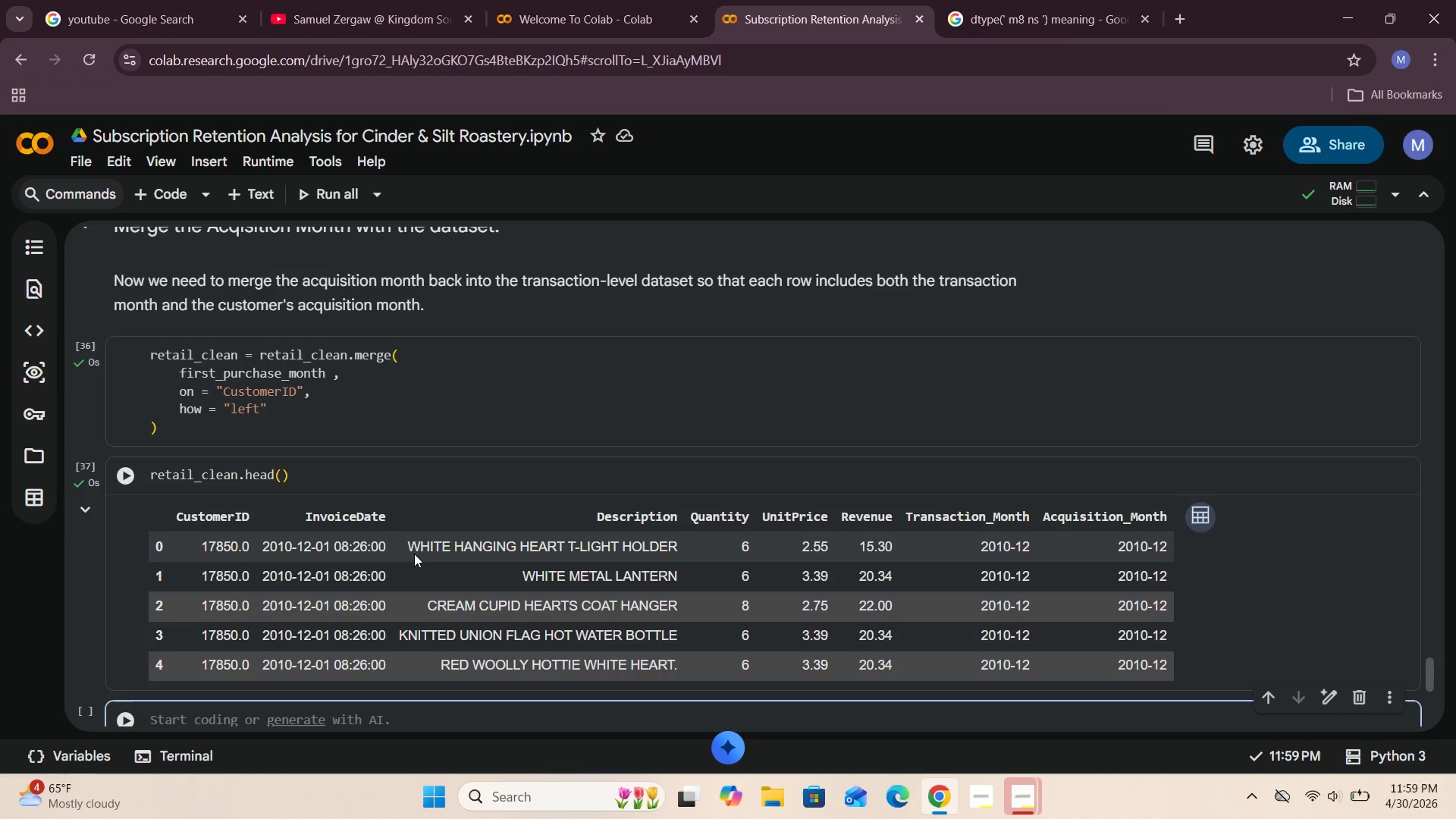 
wait(14.47)
 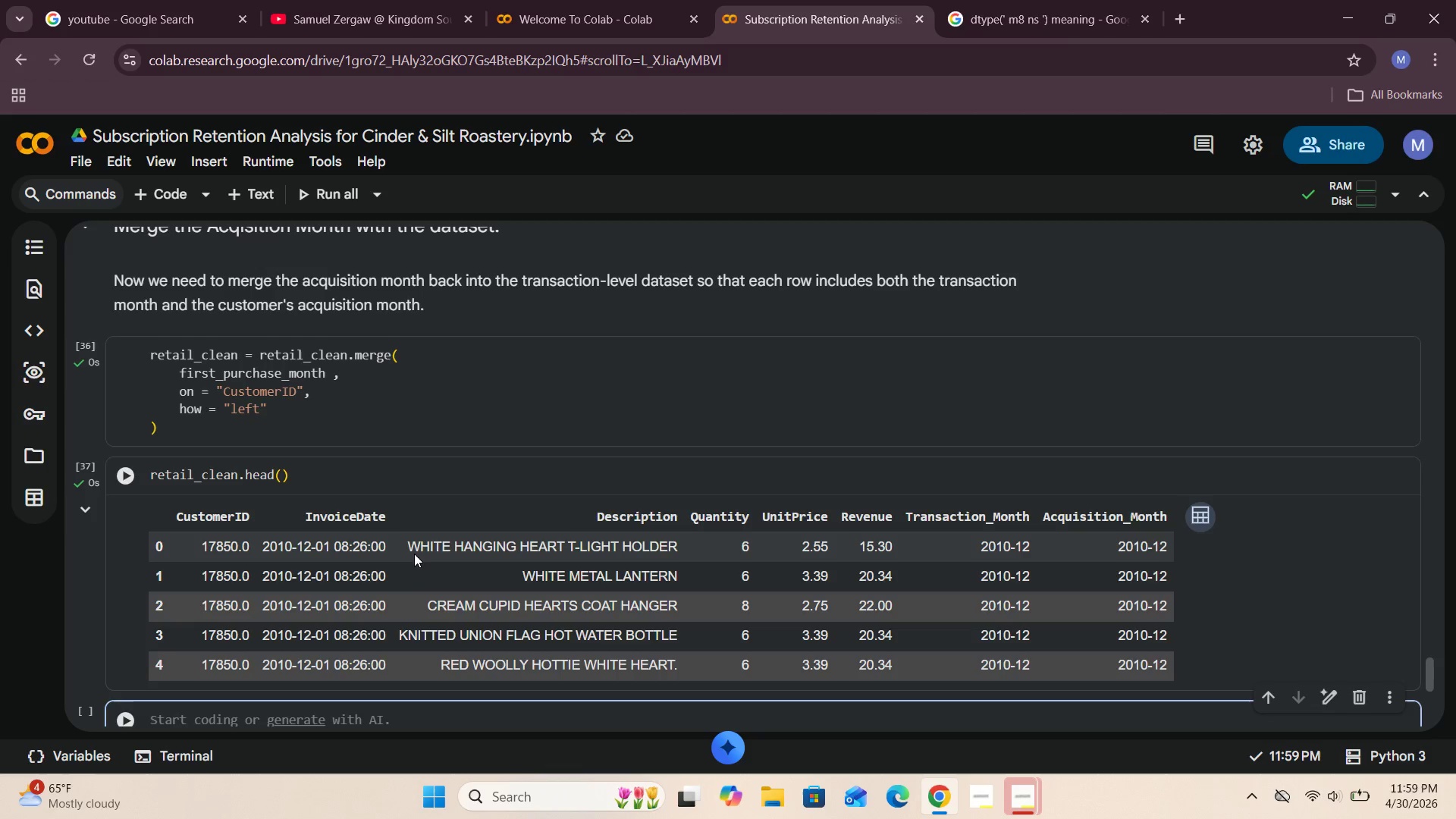 
scroll: coordinate [415, 541], scroll_direction: down, amount: 3.0
 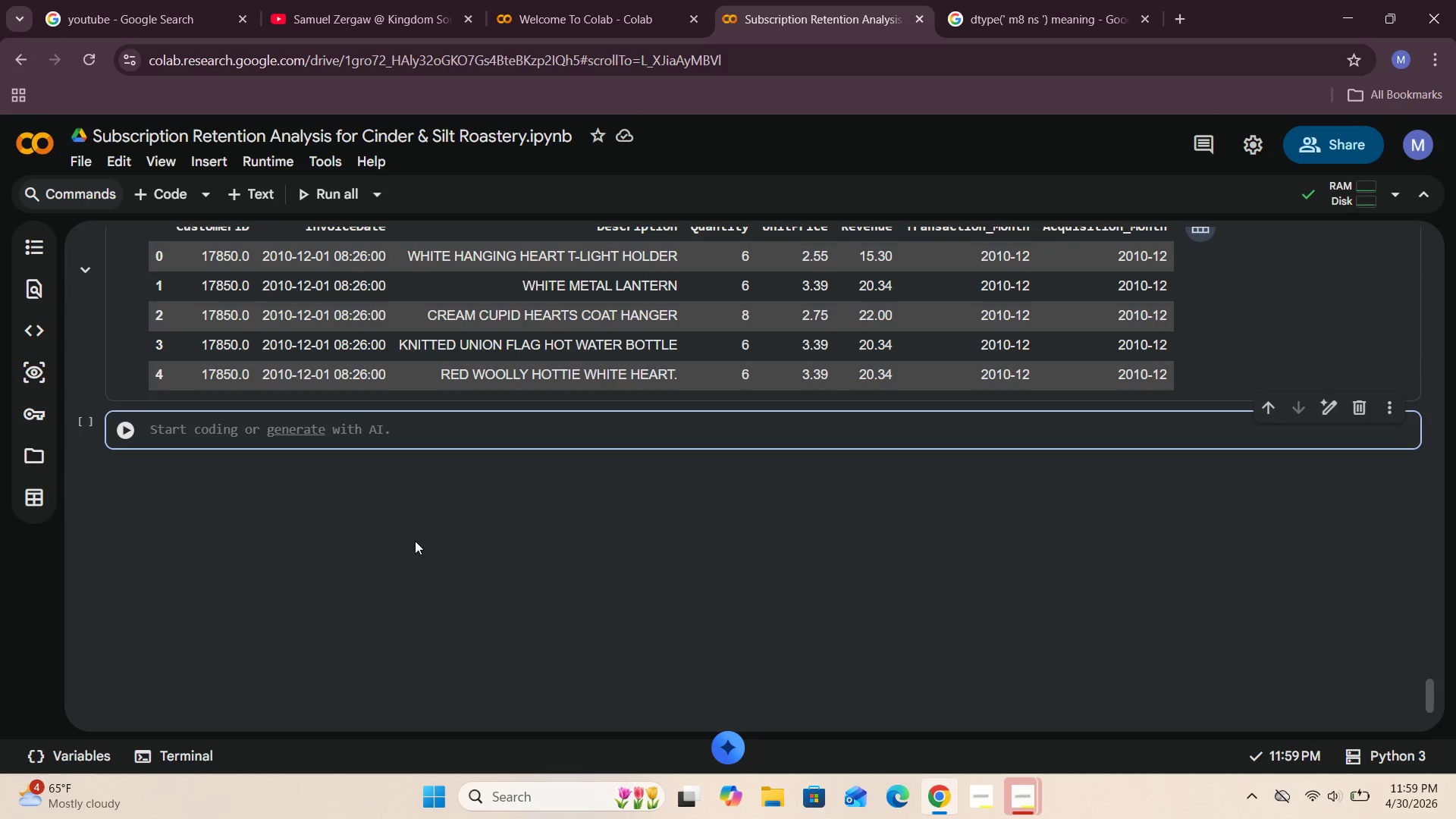 
scroll: coordinate [415, 540], scroll_direction: up, amount: 1.0
 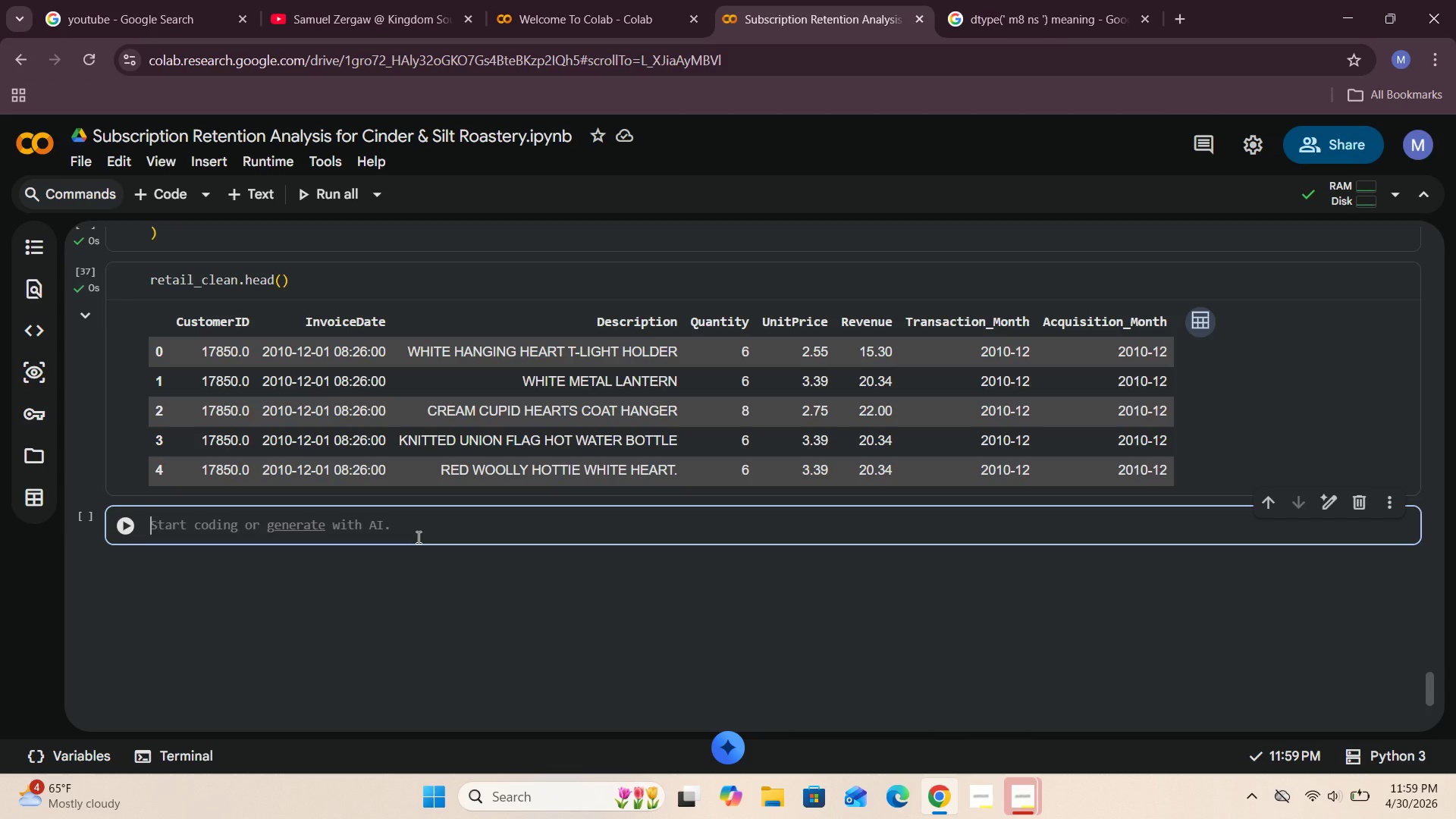 
wait(8.56)
 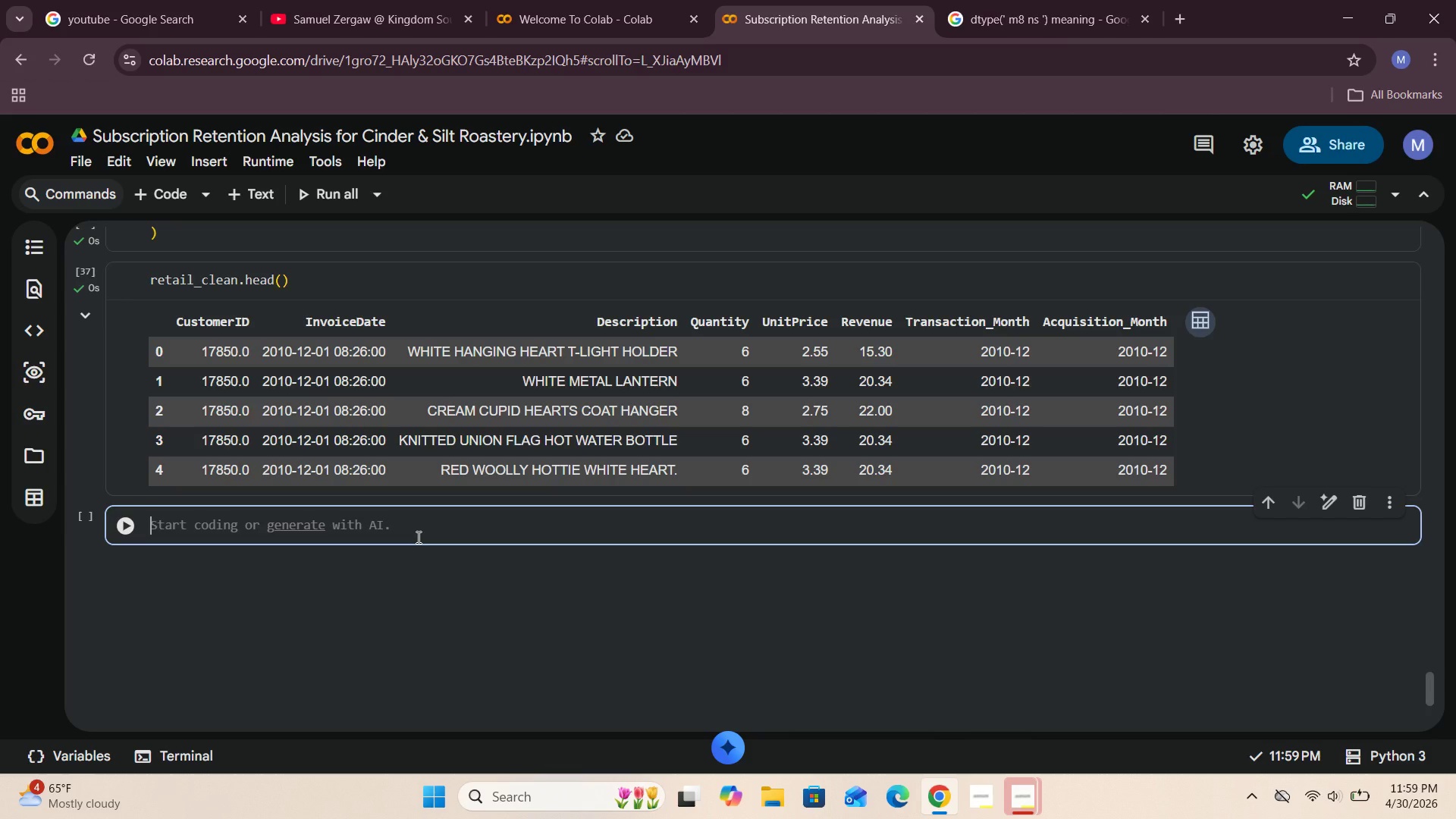 
left_click([1026, 794])
 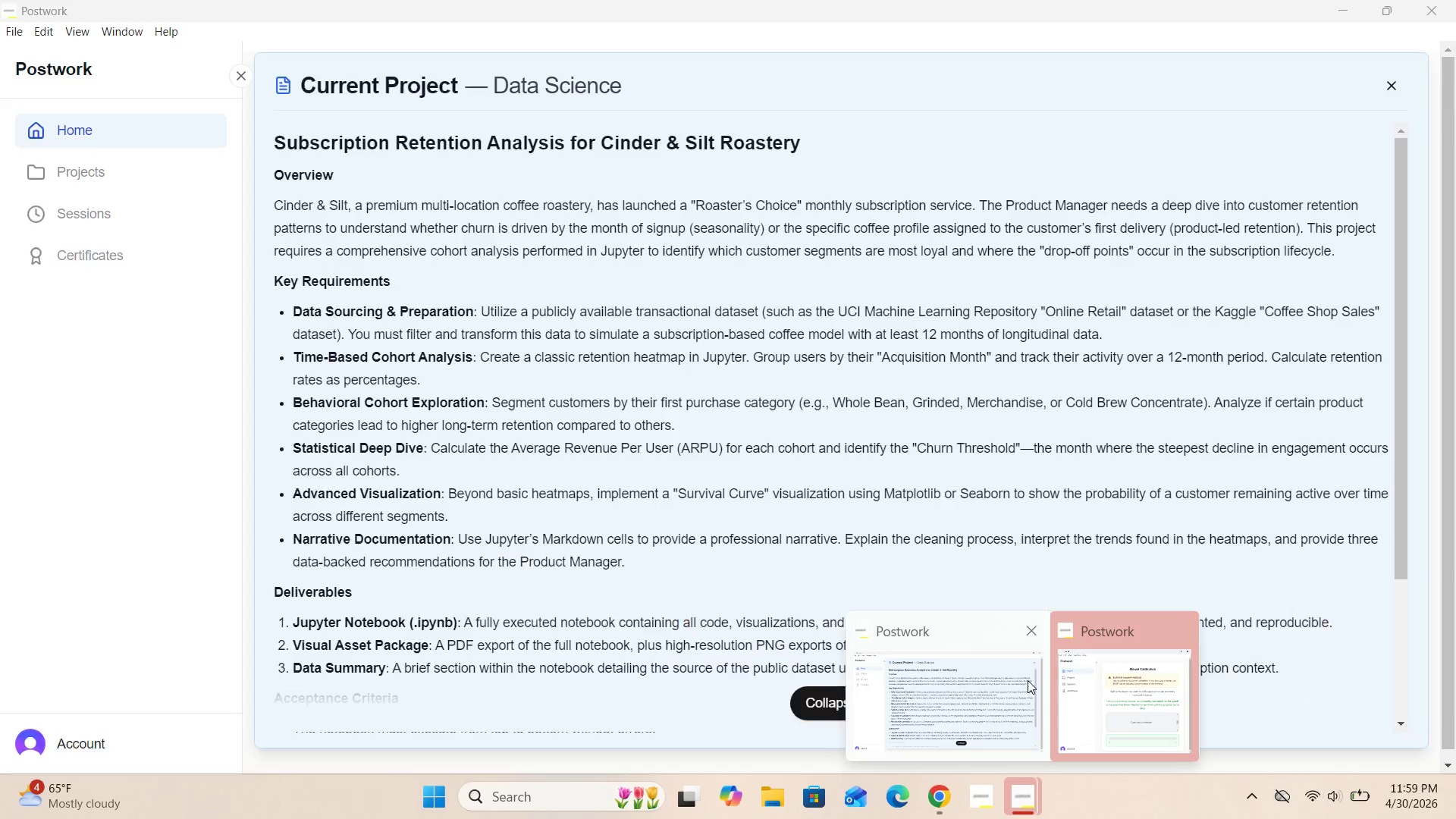 
left_click([922, 682])